 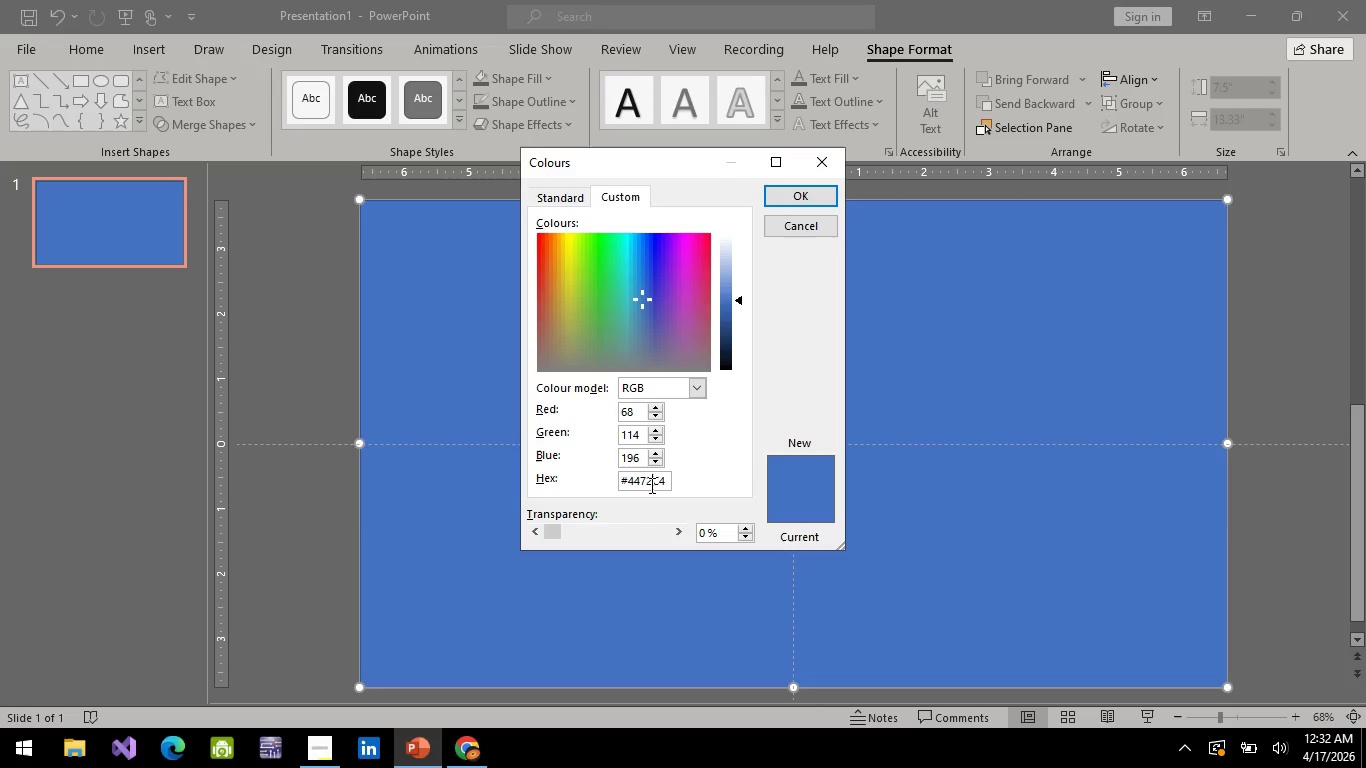 
key(Control+A)
 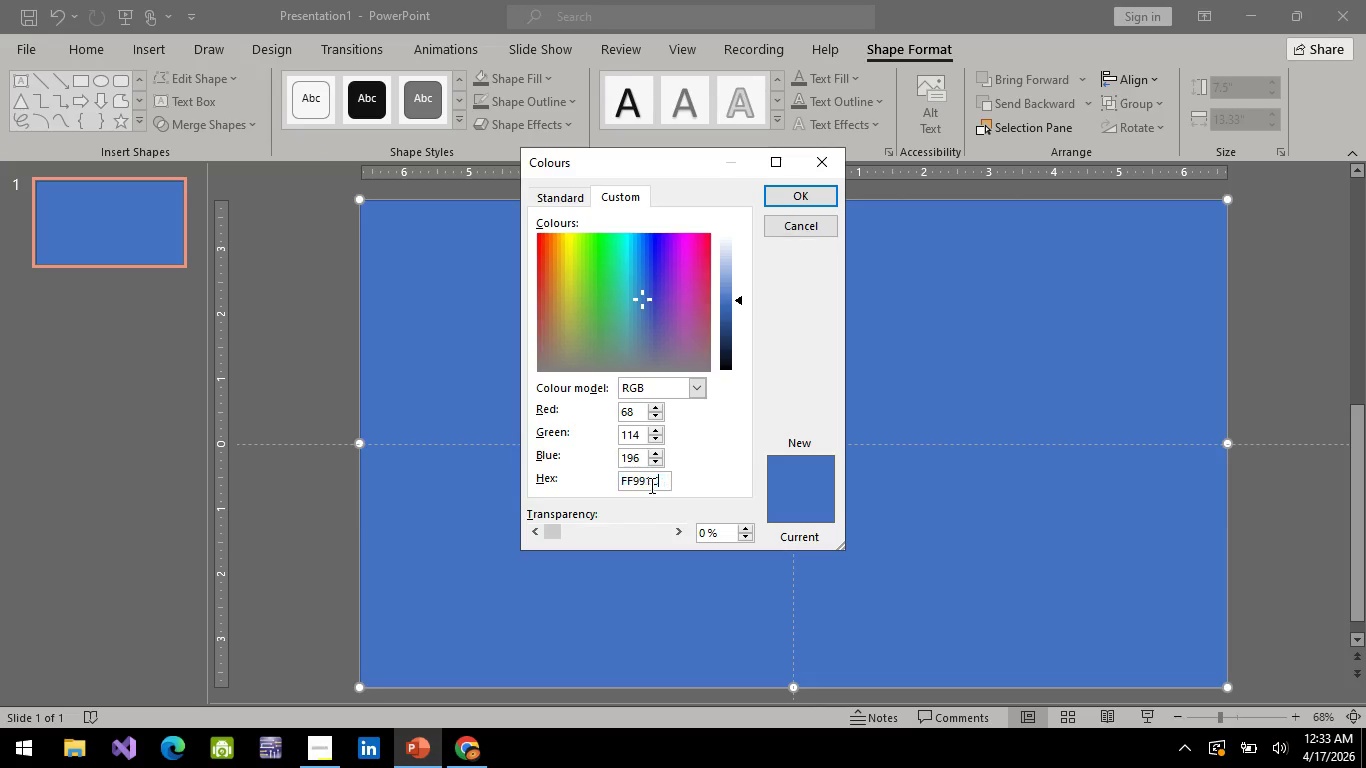 
key(Control+V)
 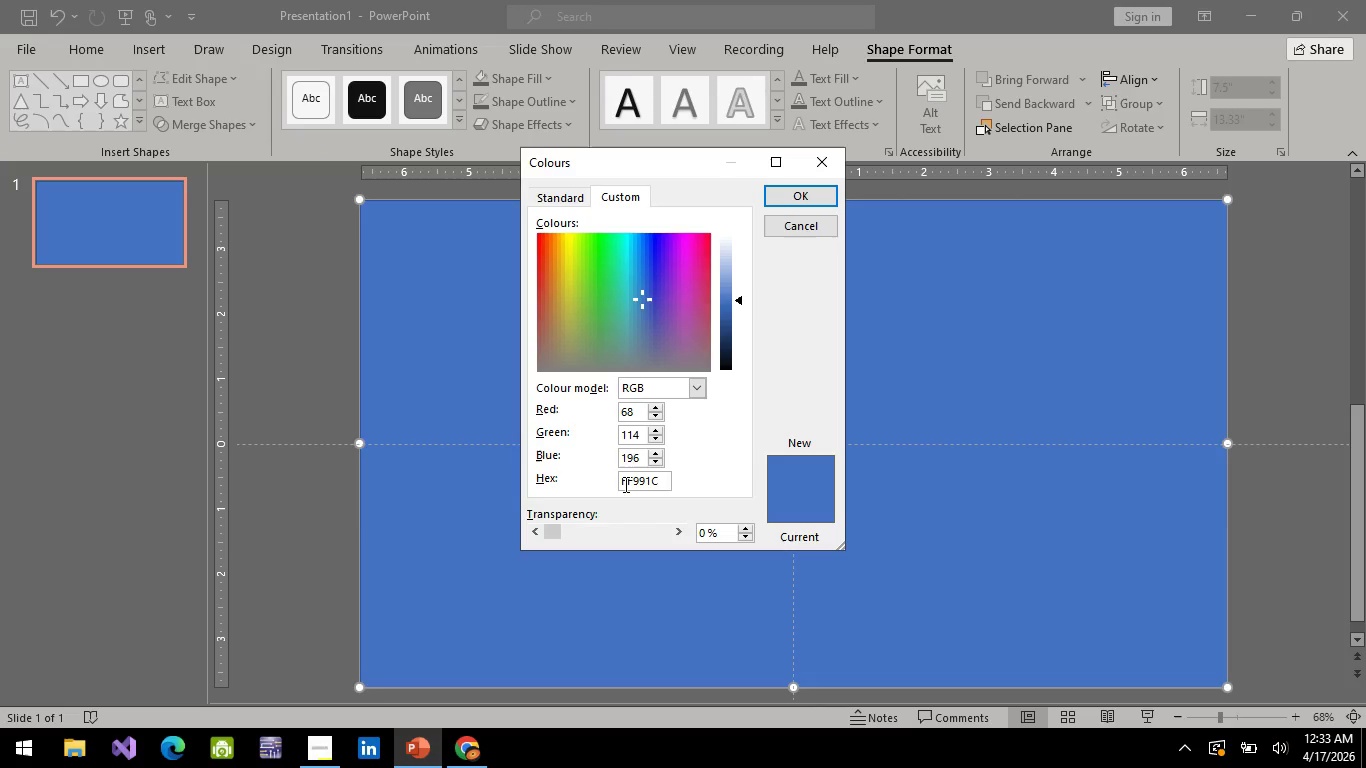 
left_click([624, 484])
 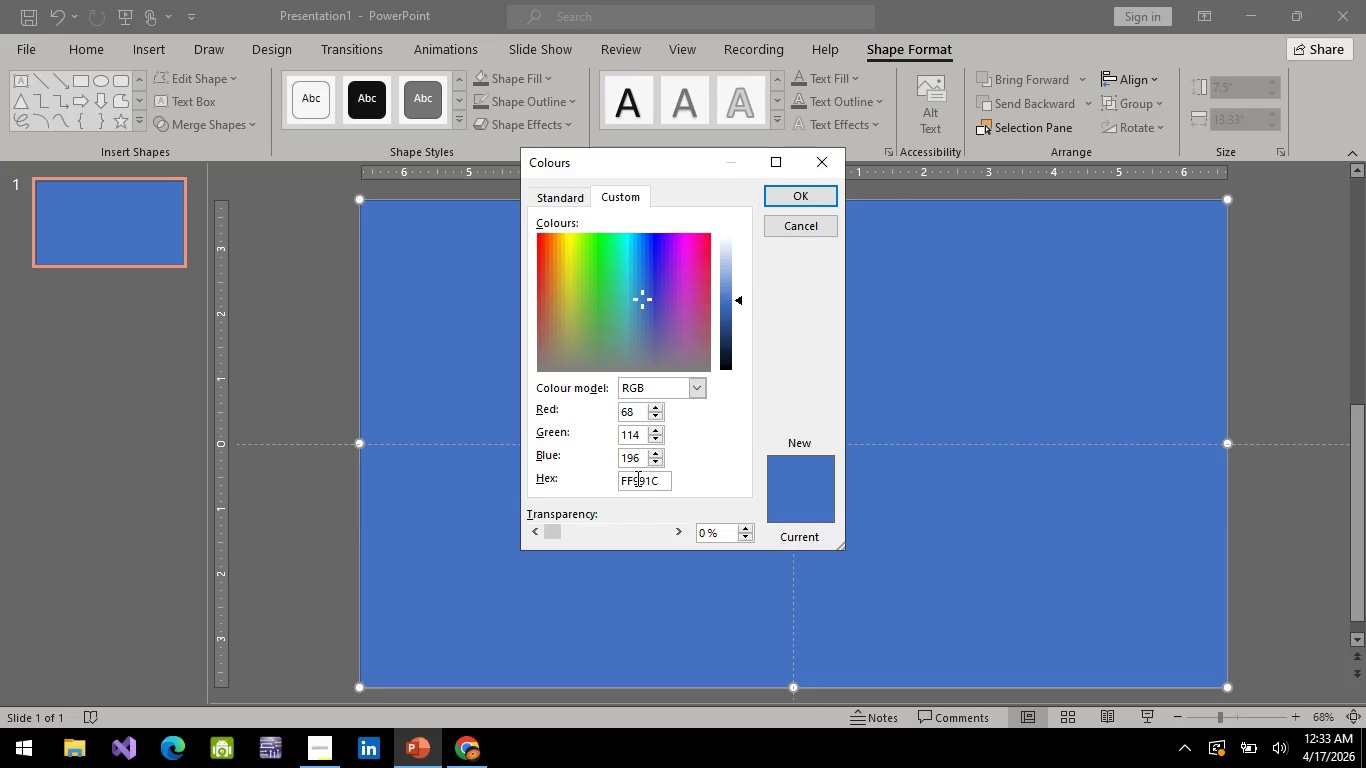 
hold_key(key=ShiftLeft, duration=1.5)
 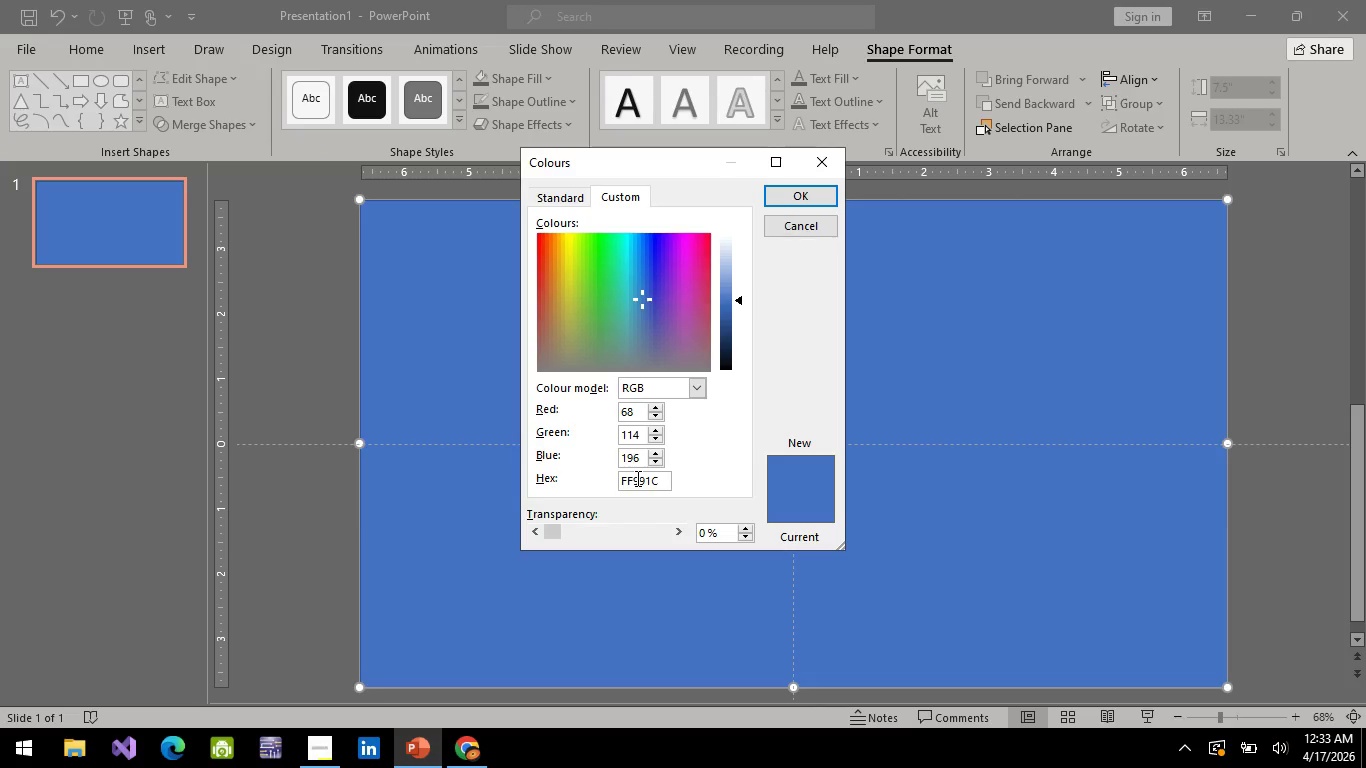 
key(Shift+3)
 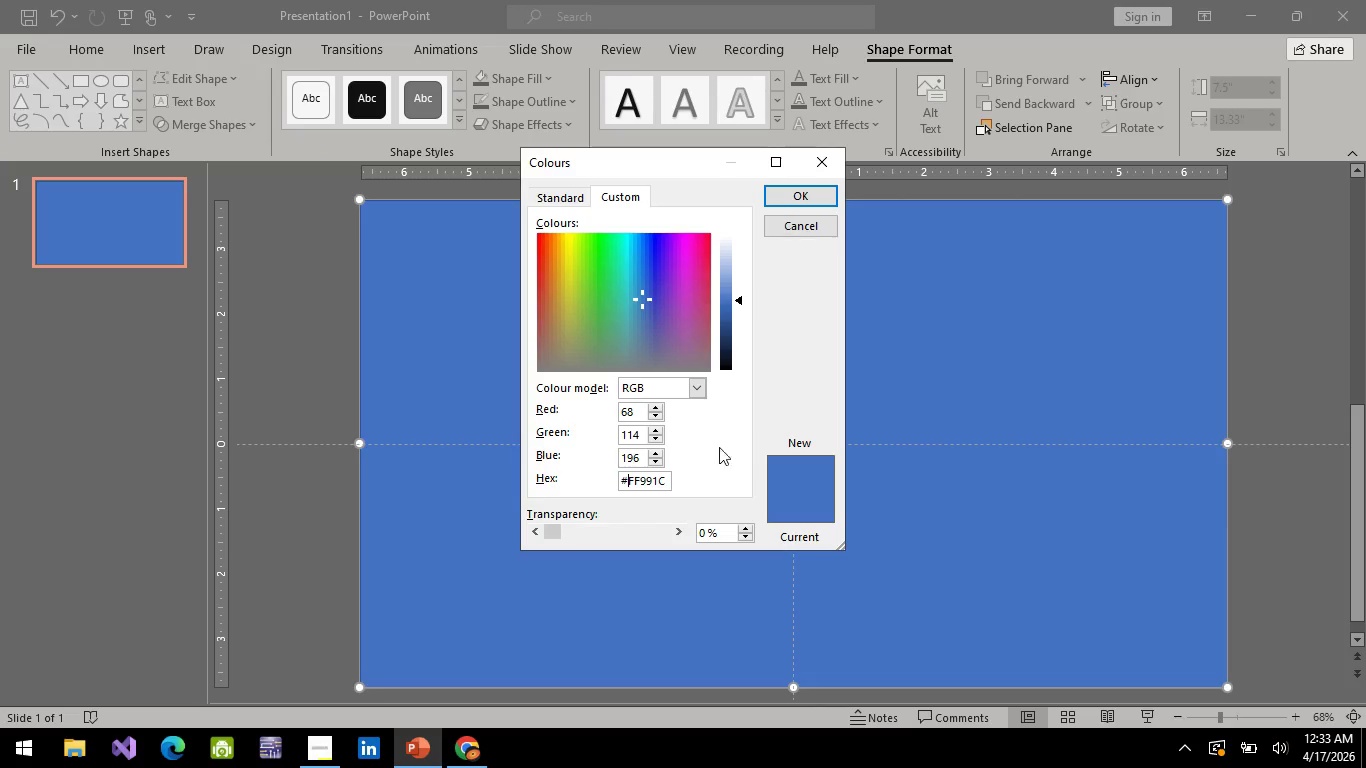 
left_click([715, 470])
 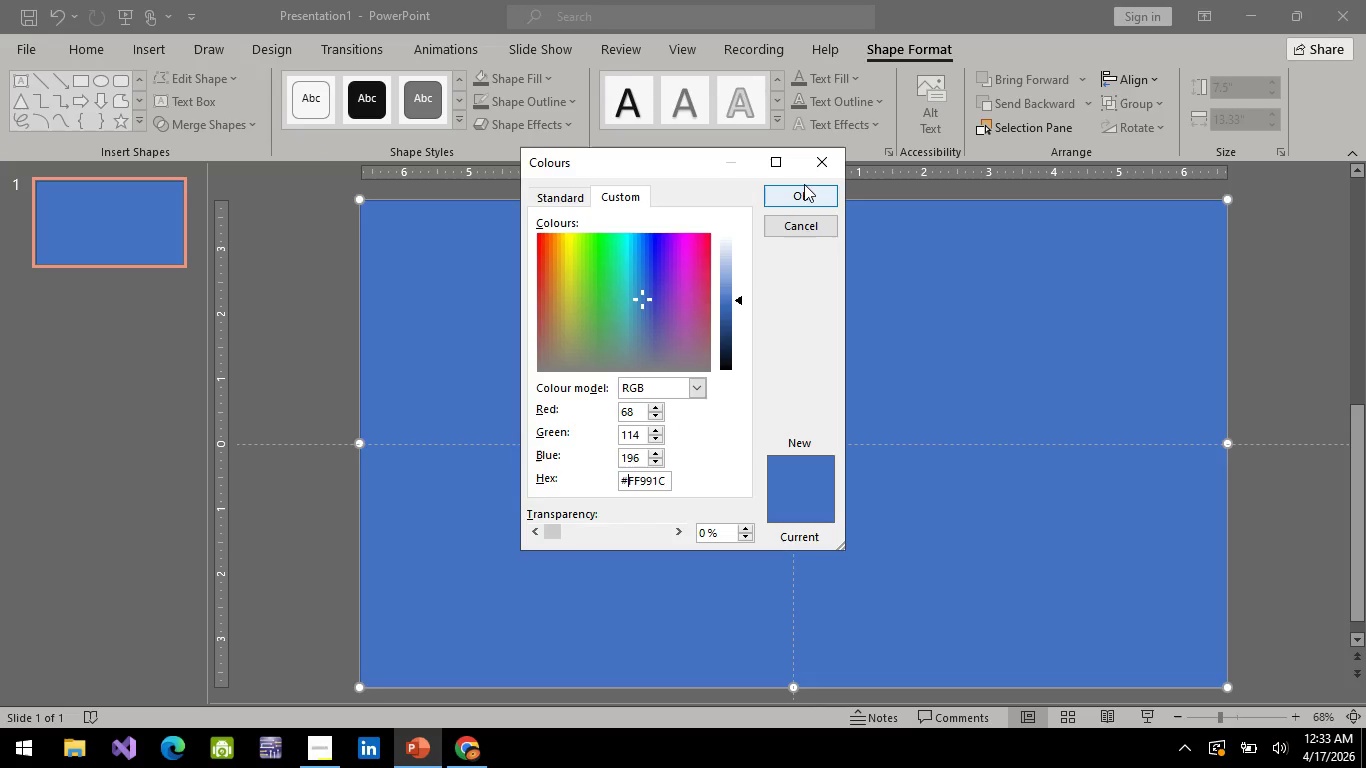 
left_click([804, 192])
 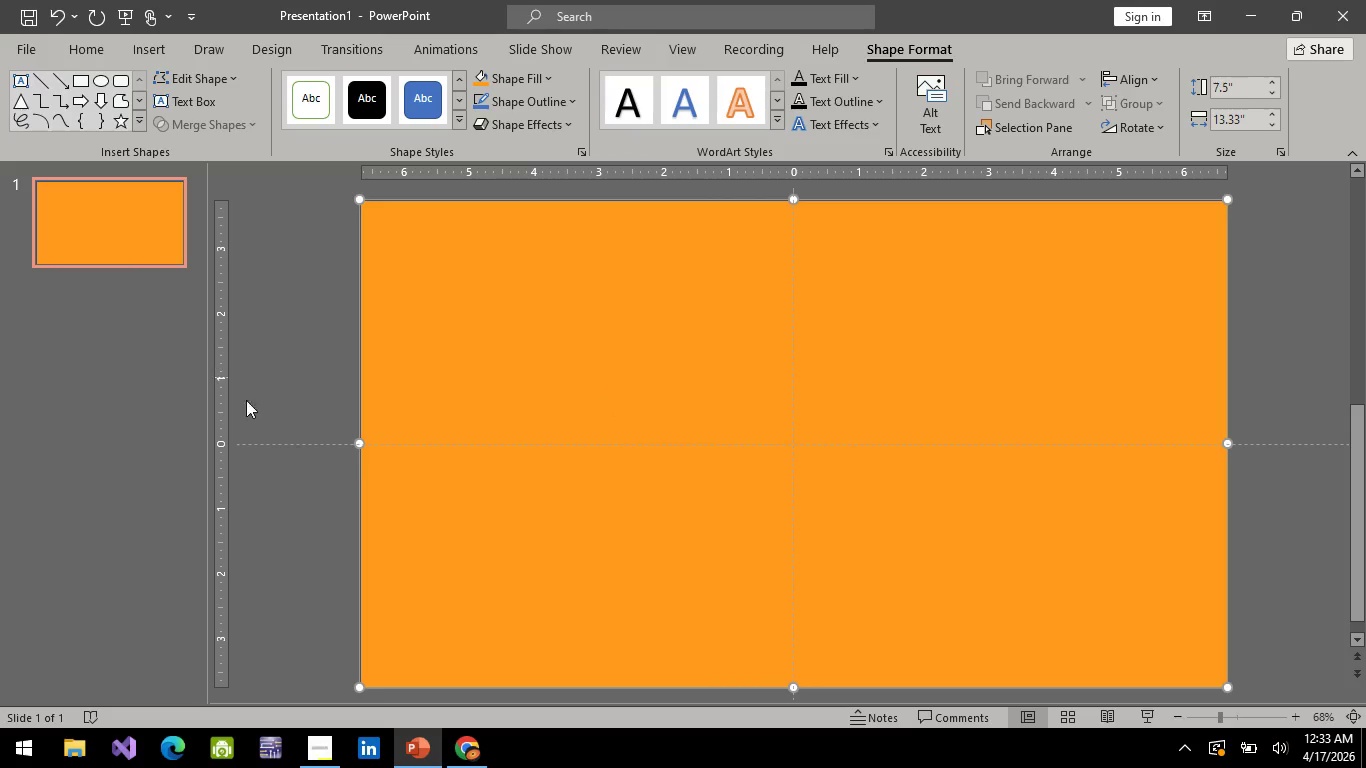 
left_click([312, 464])
 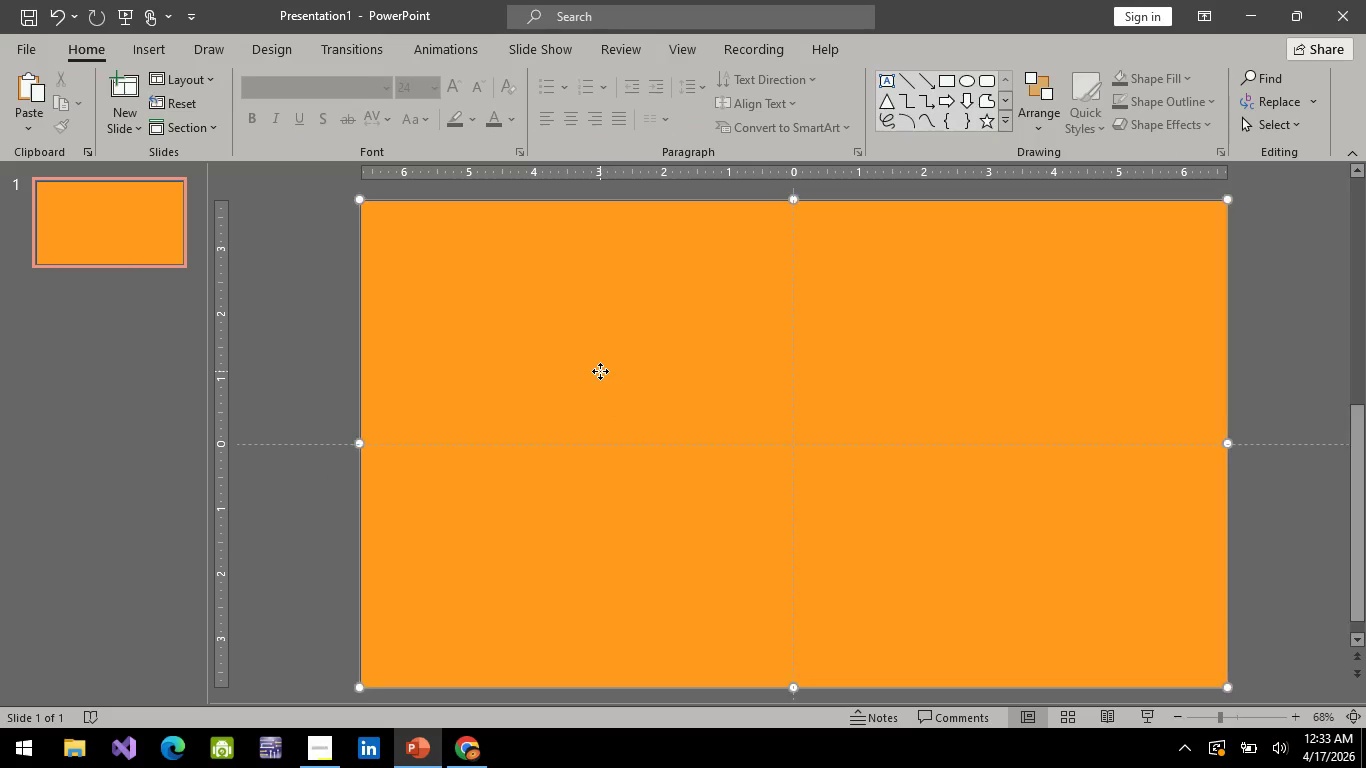 
right_click([600, 371])
 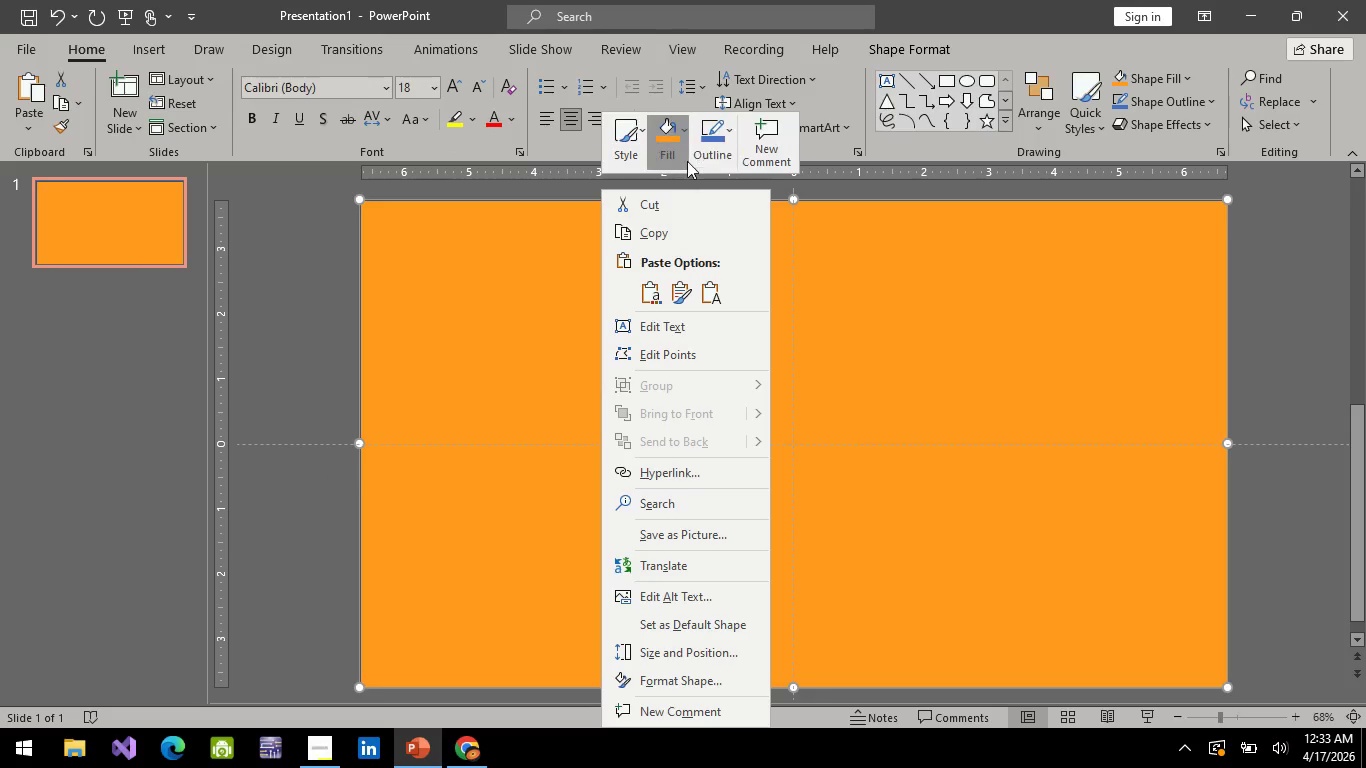 
left_click([679, 162])
 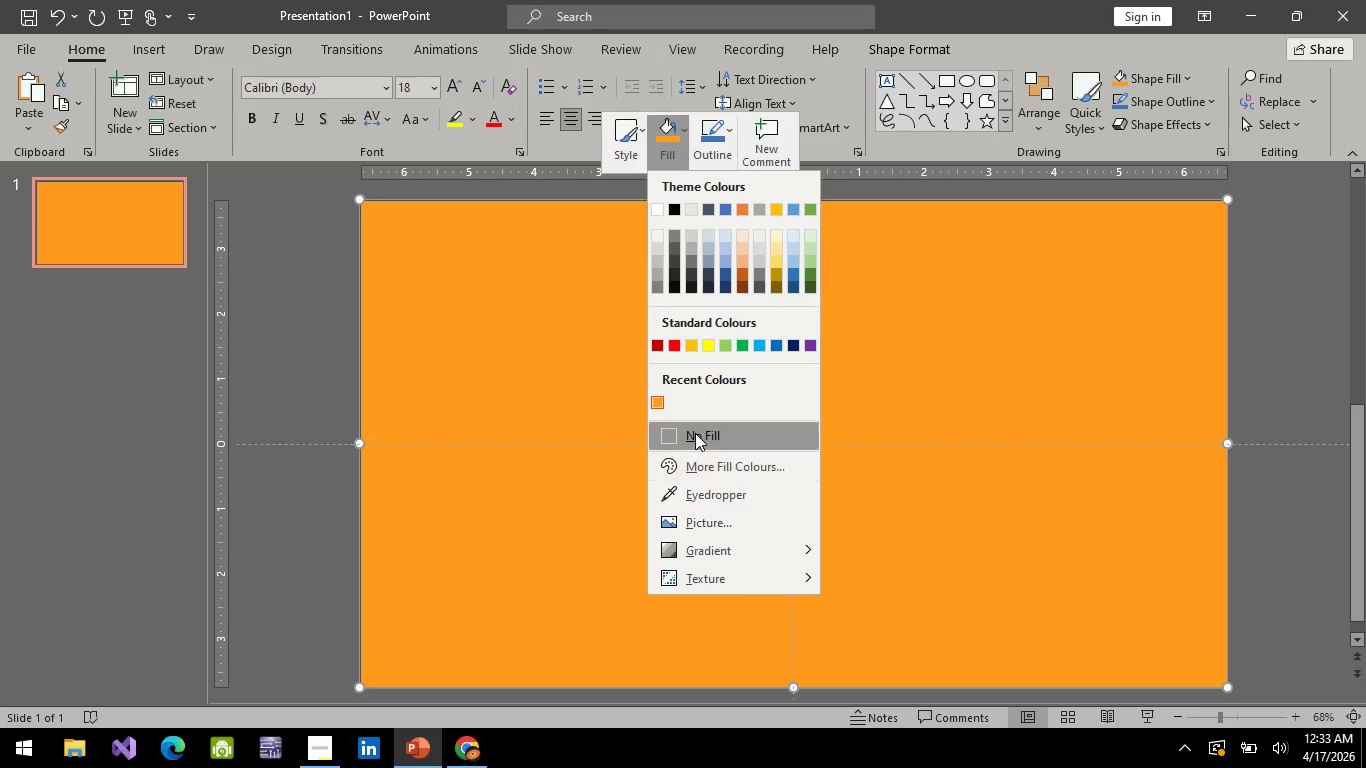 
left_click([713, 127])
 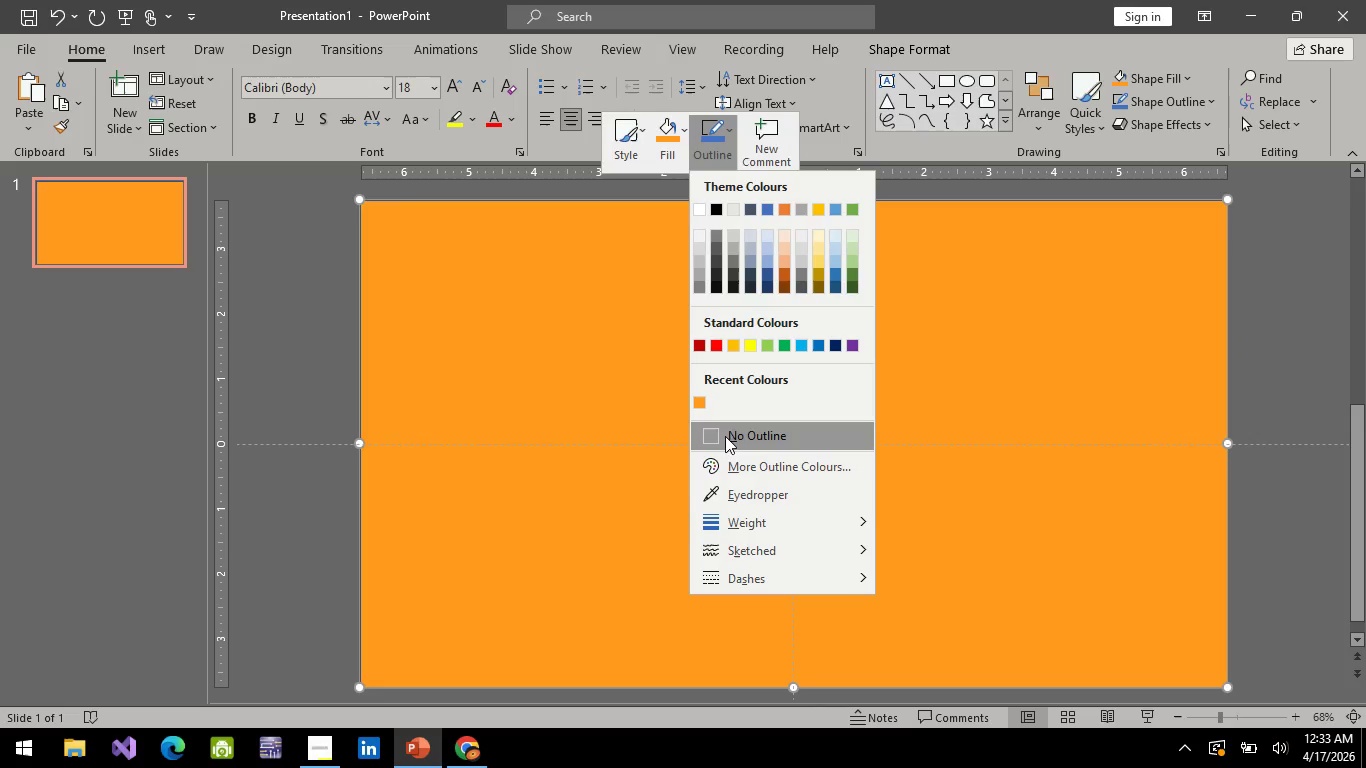 
left_click([739, 443])
 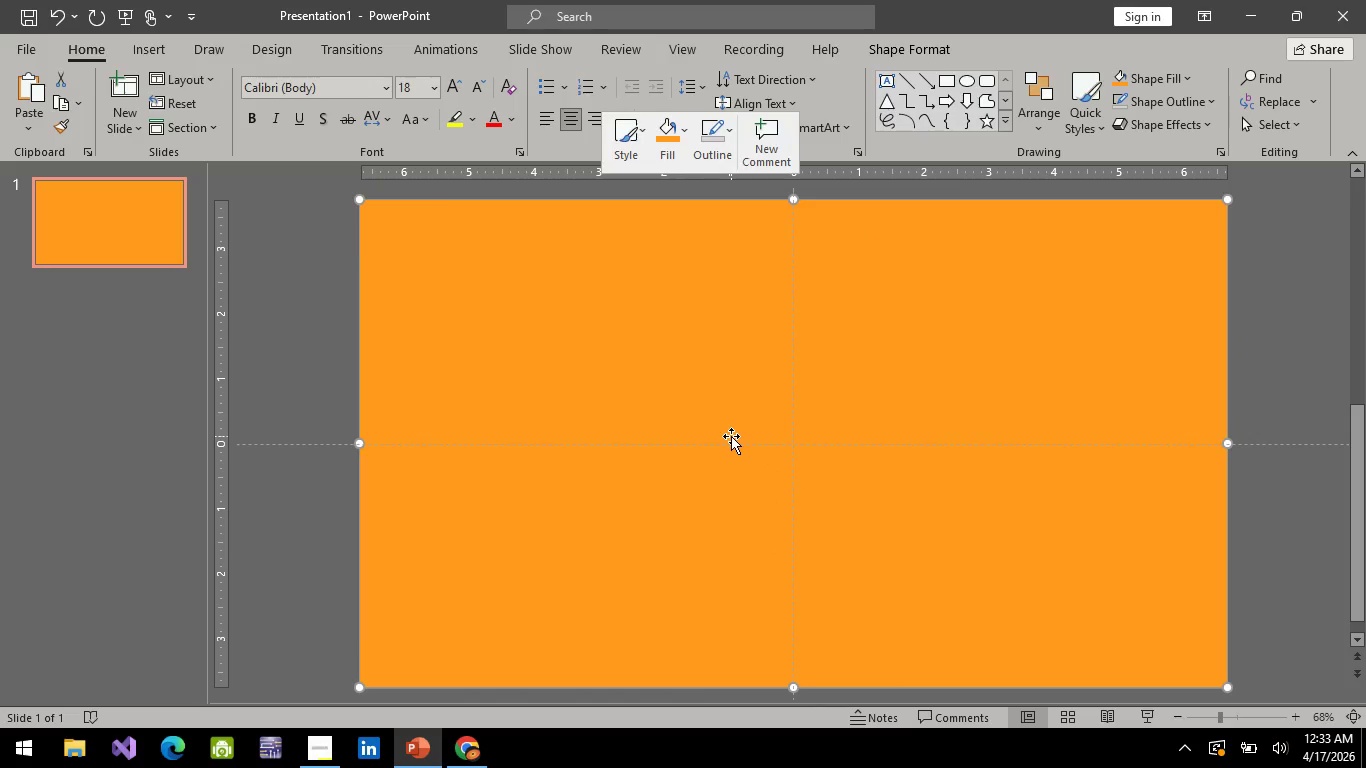 
wait(7.56)
 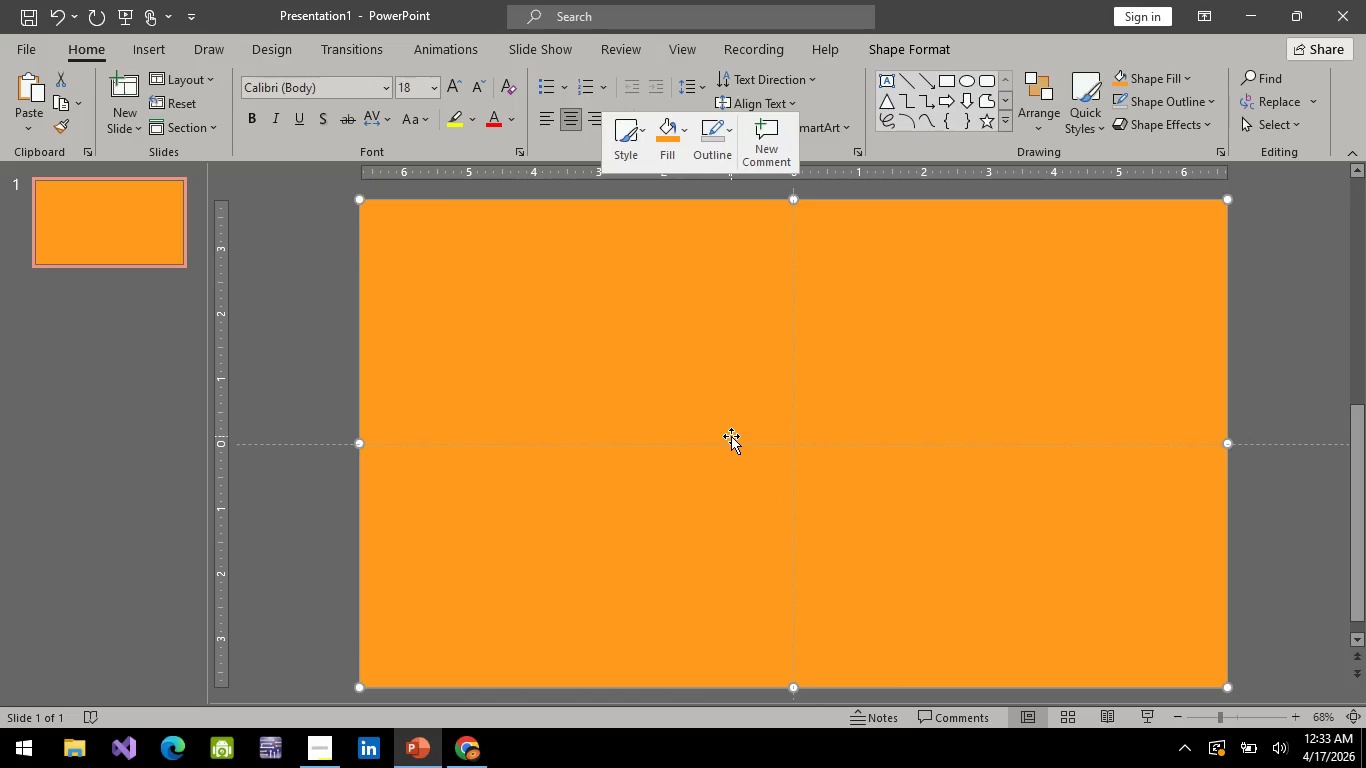 
scroll: coordinate [618, 426], scroll_direction: down, amount: 4.0
 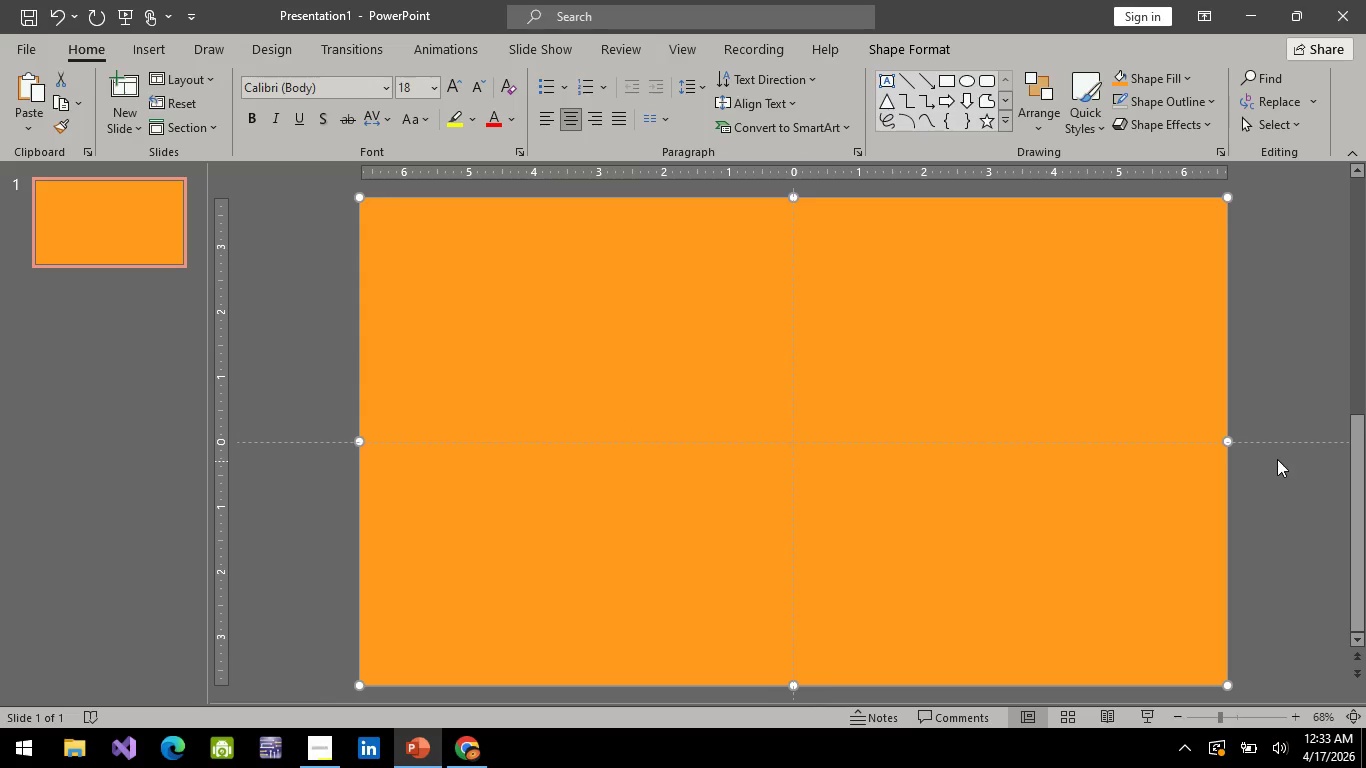 
left_click([1277, 459])
 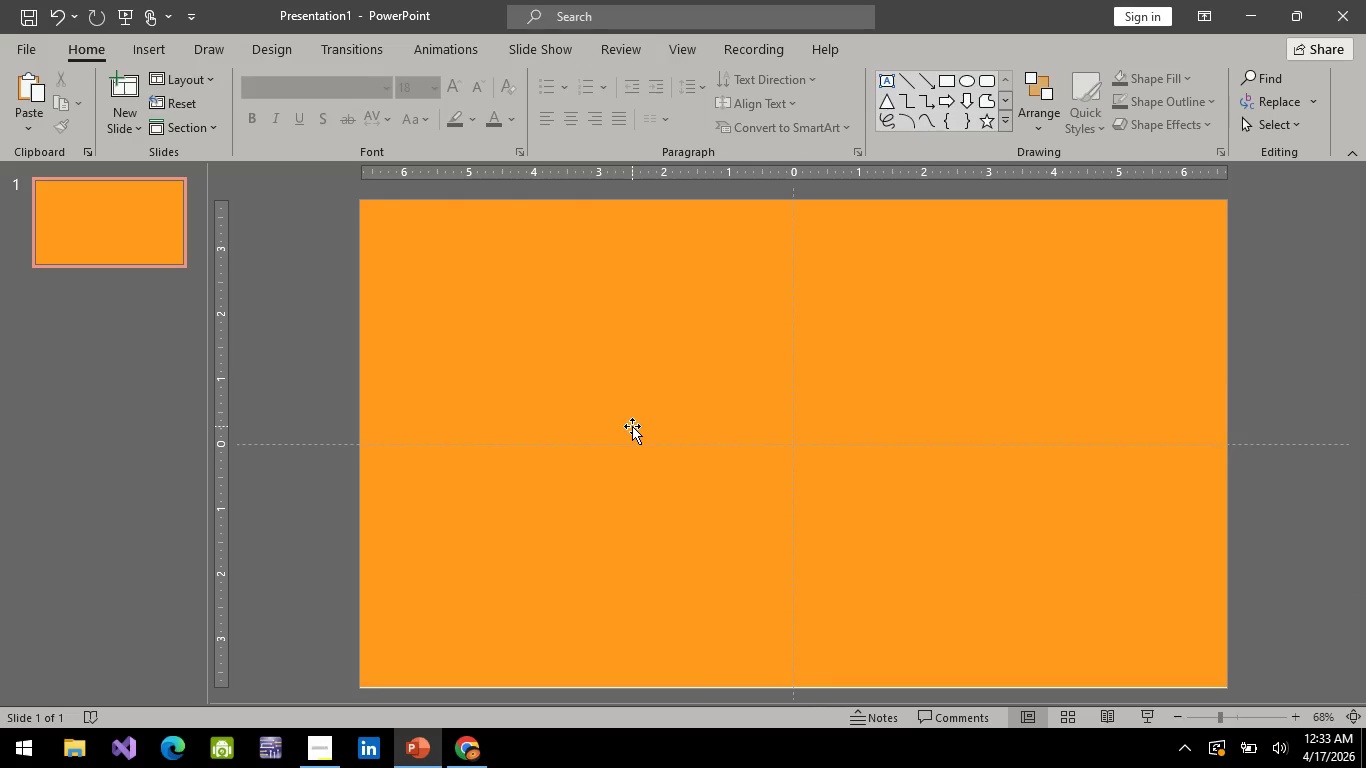 
right_click([632, 426])
 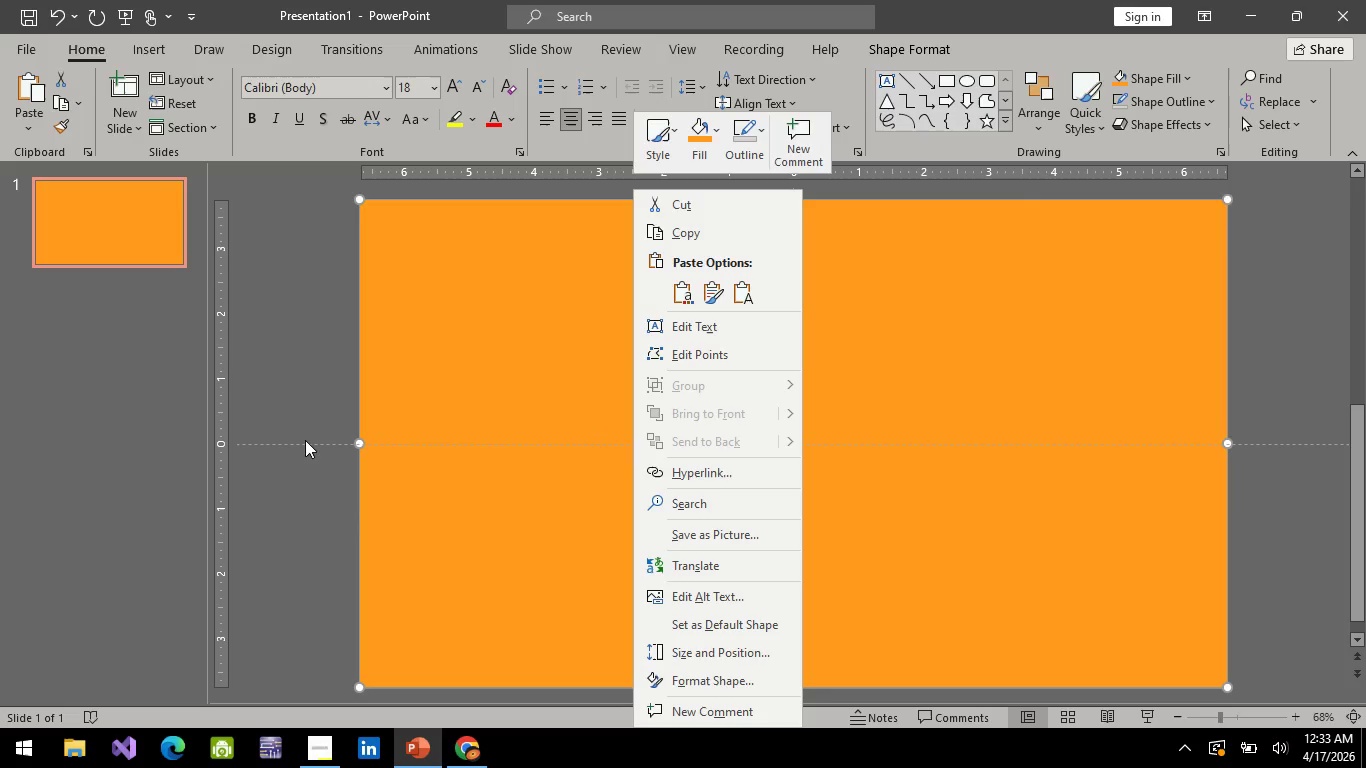 
scroll: coordinate [632, 426], scroll_direction: up, amount: 4.0
 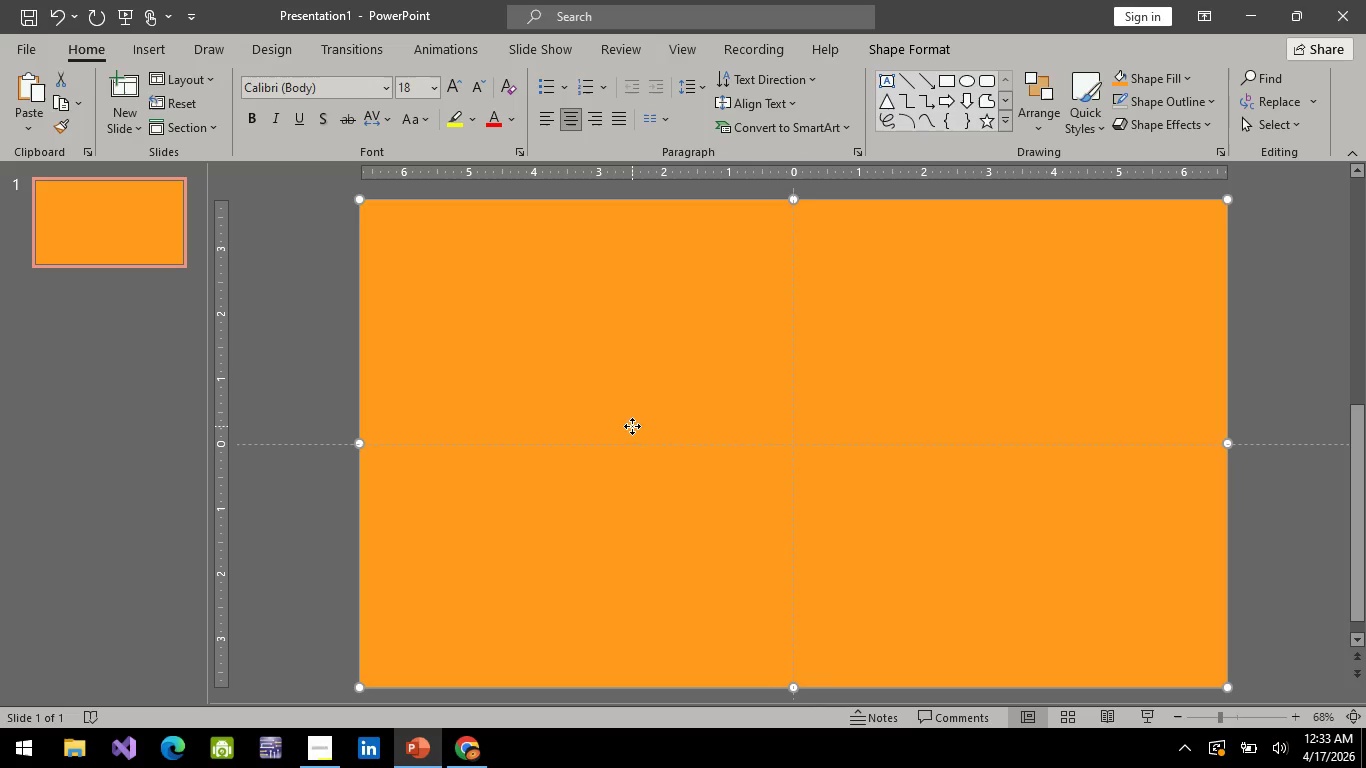 
left_click([263, 450])
 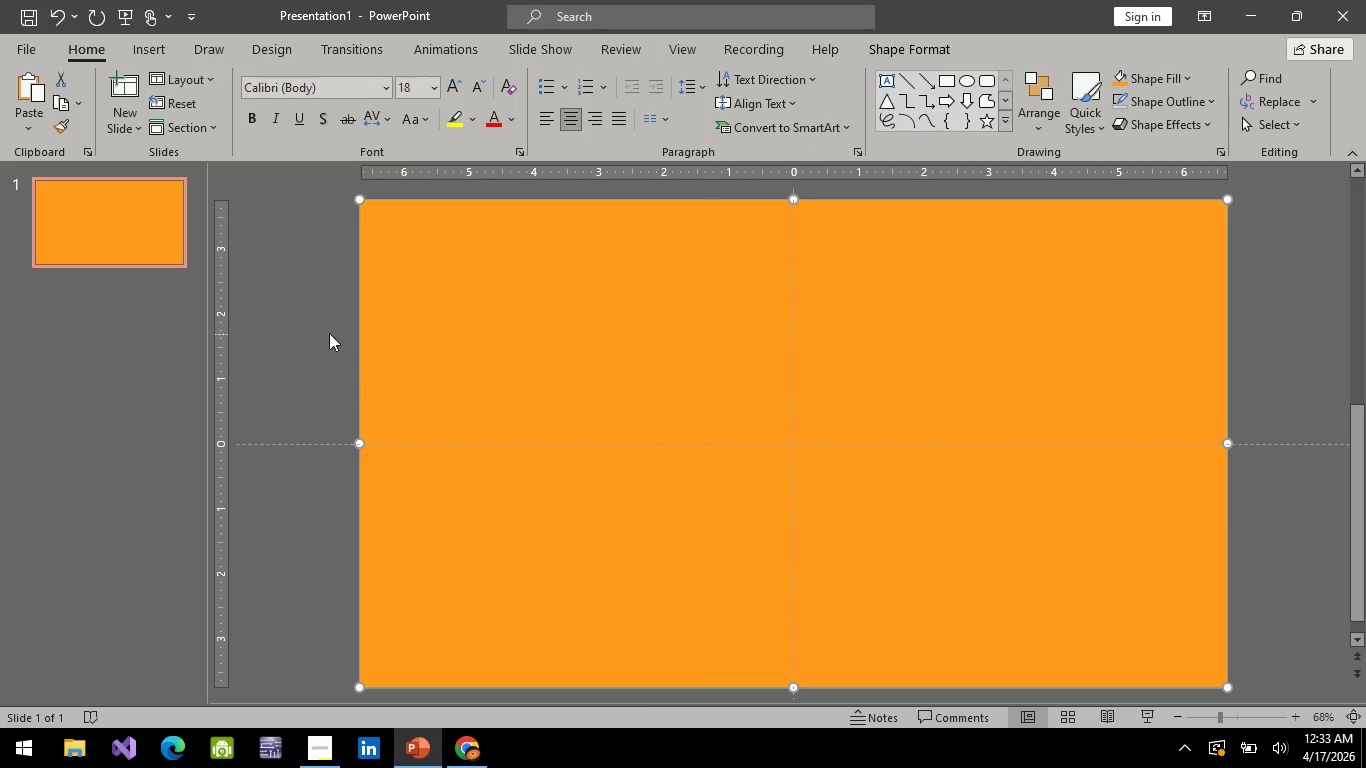 
left_click([329, 333])
 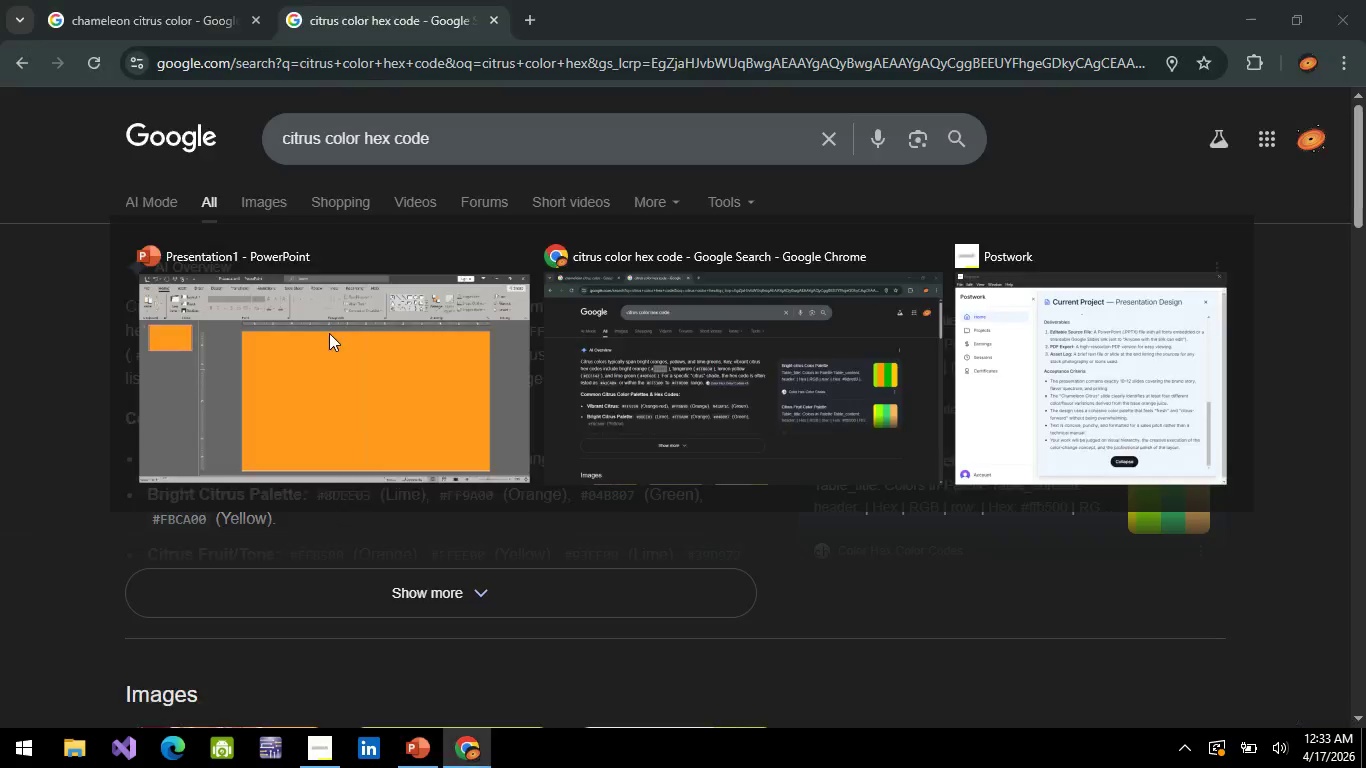 
key(Alt+AltLeft)
 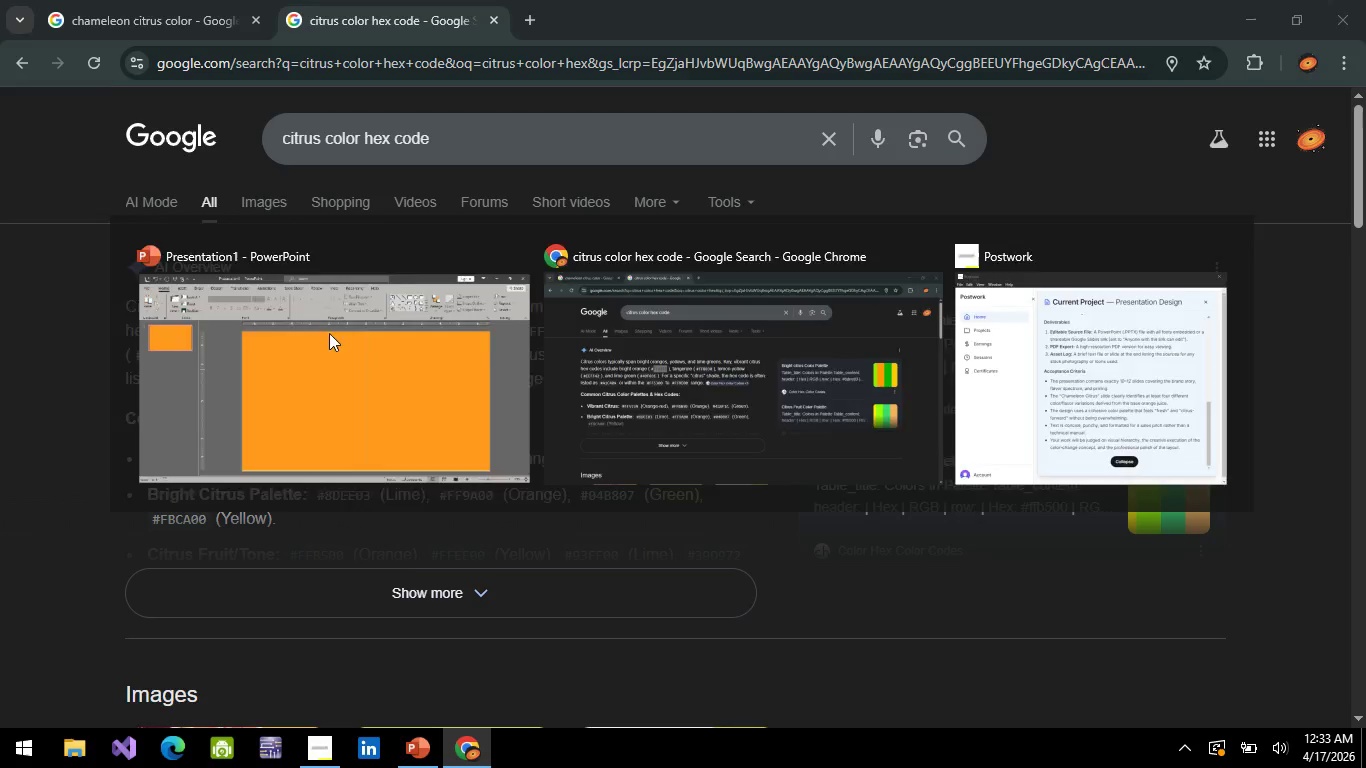 
key(Alt+Tab)
 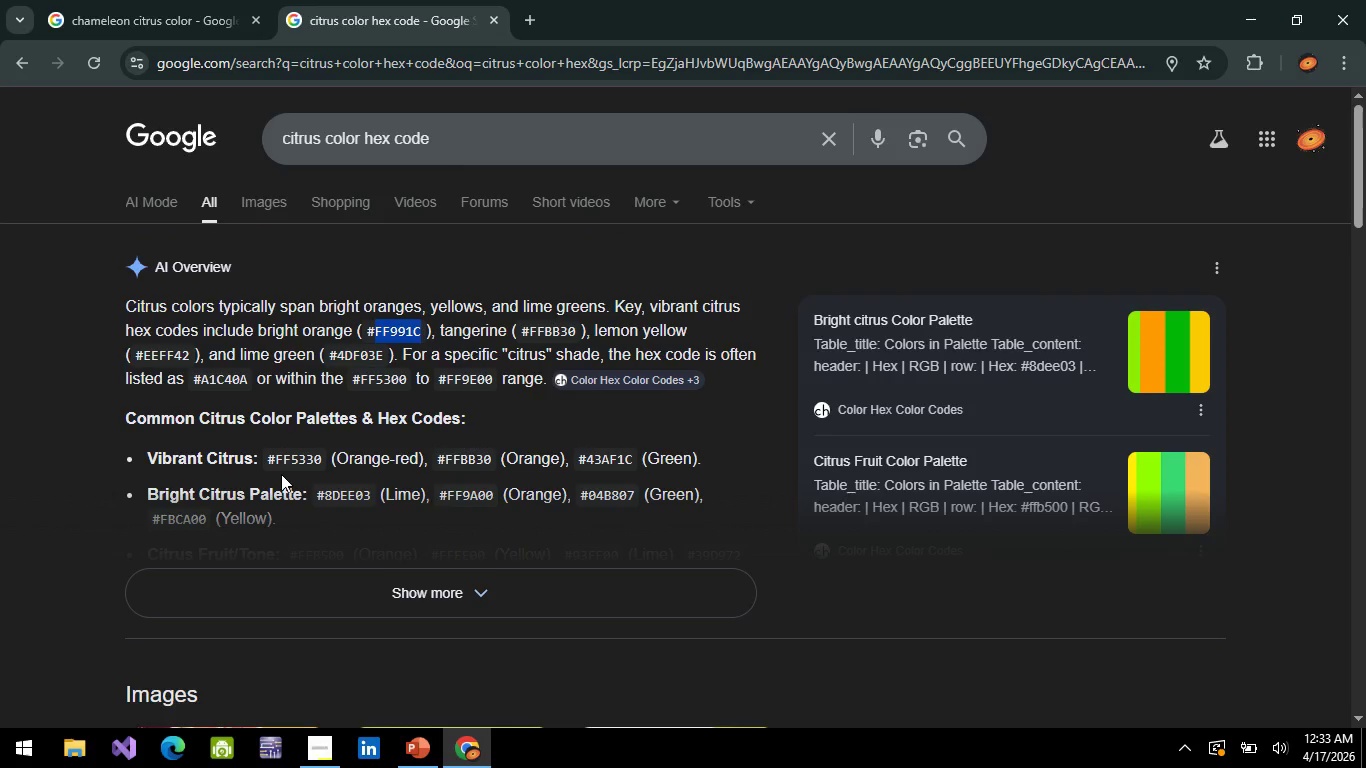 
left_click_drag(start_coordinate=[277, 460], to_coordinate=[322, 460])
 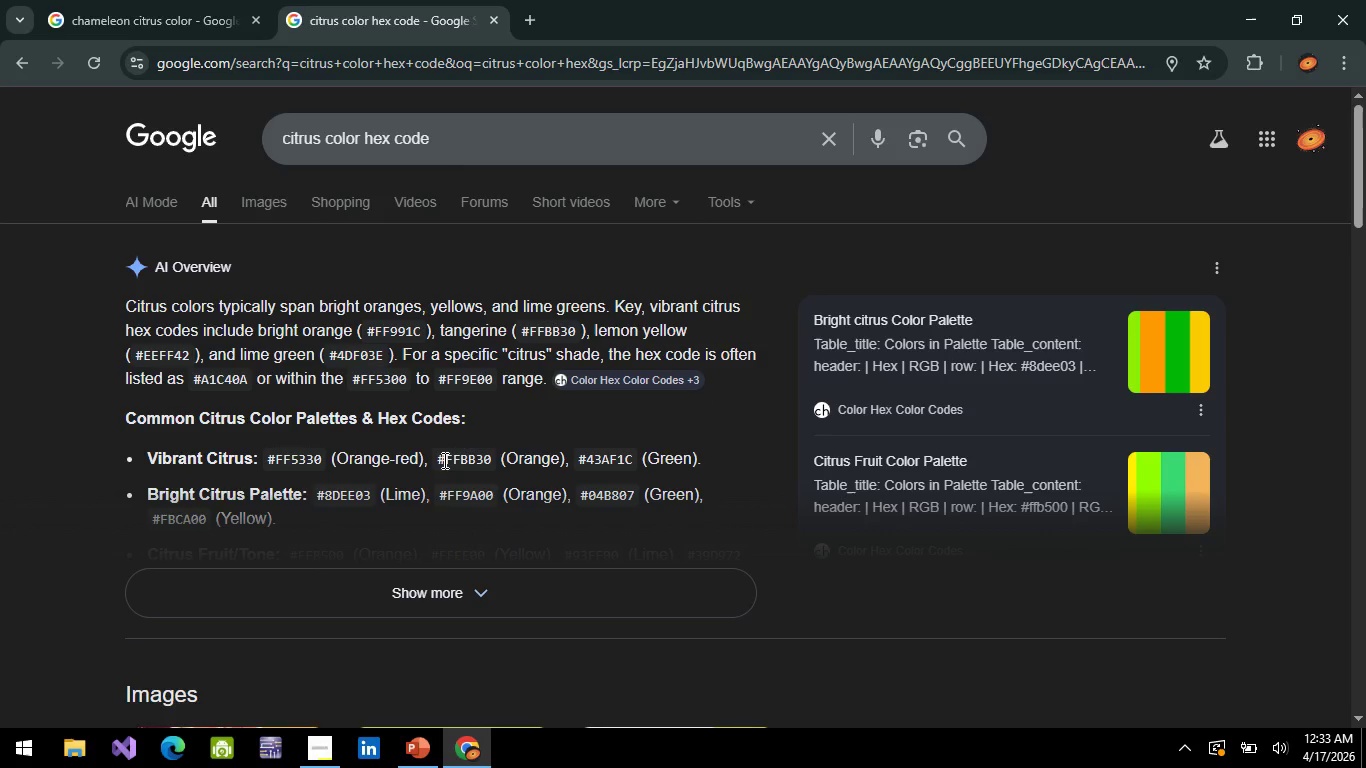 
left_click_drag(start_coordinate=[443, 460], to_coordinate=[491, 458])
 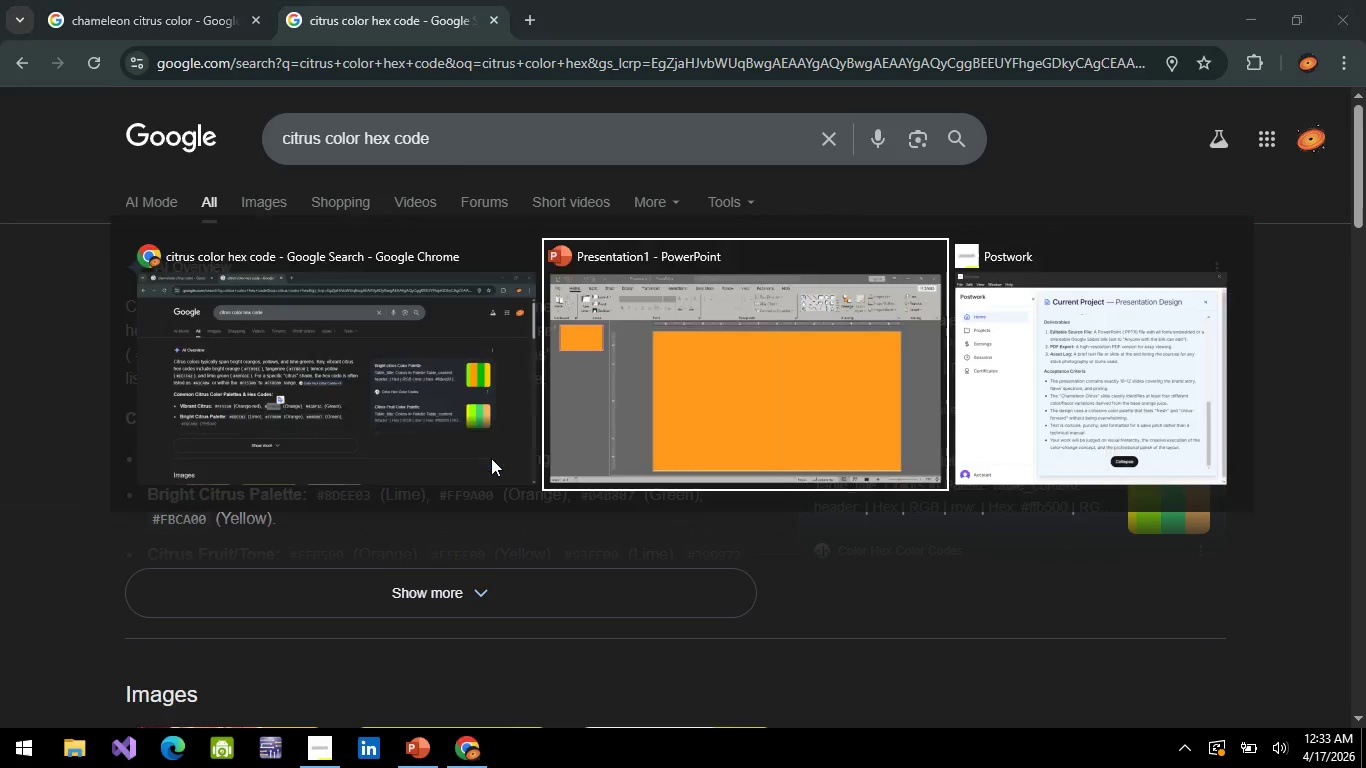 
key(Control+C)
 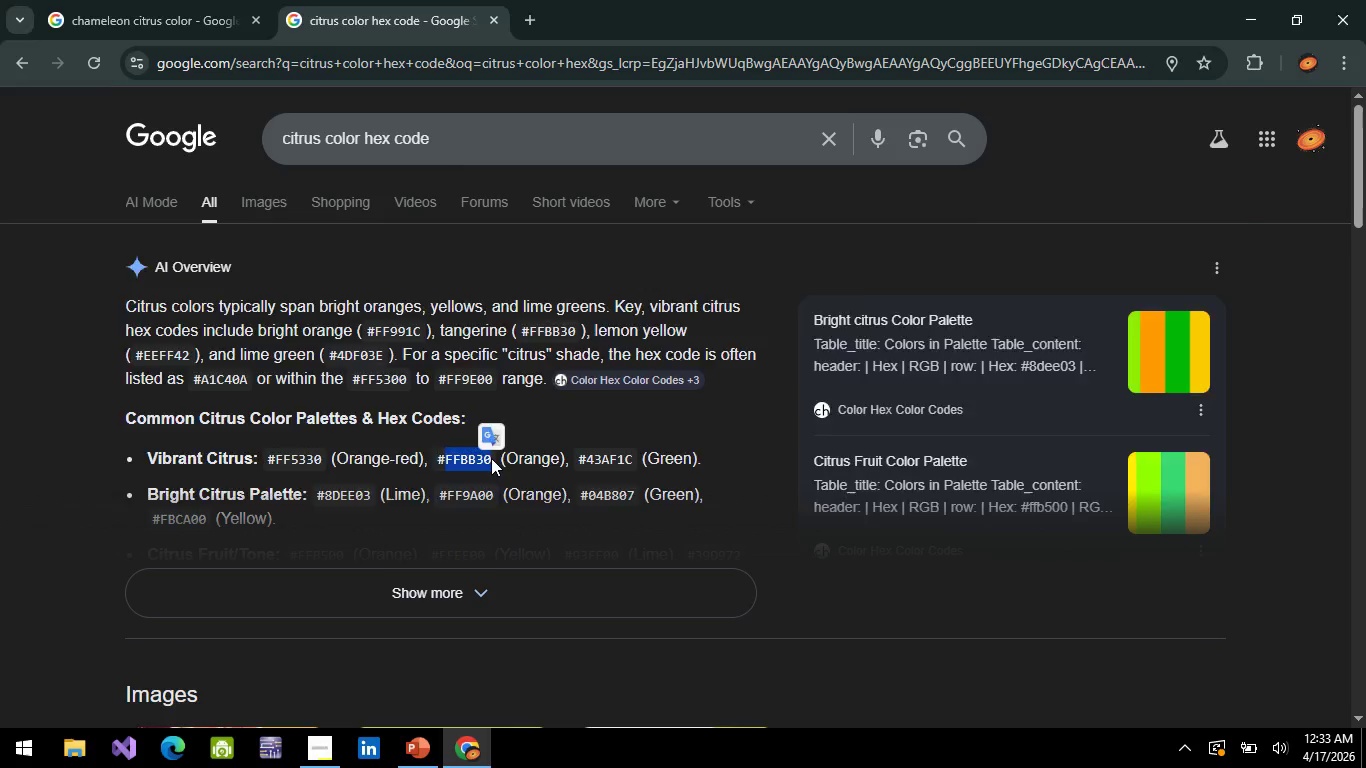 
key(Alt+AltLeft)
 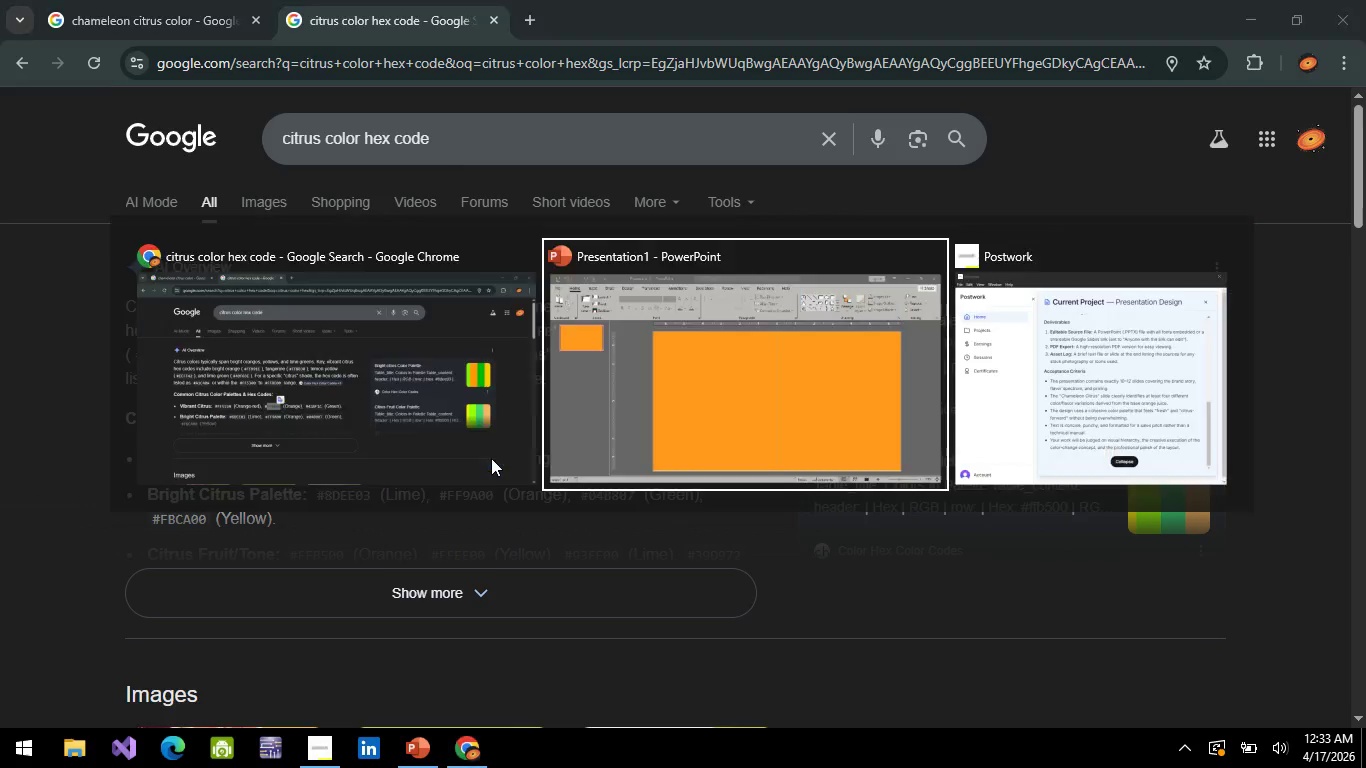 
key(Alt+Tab)
 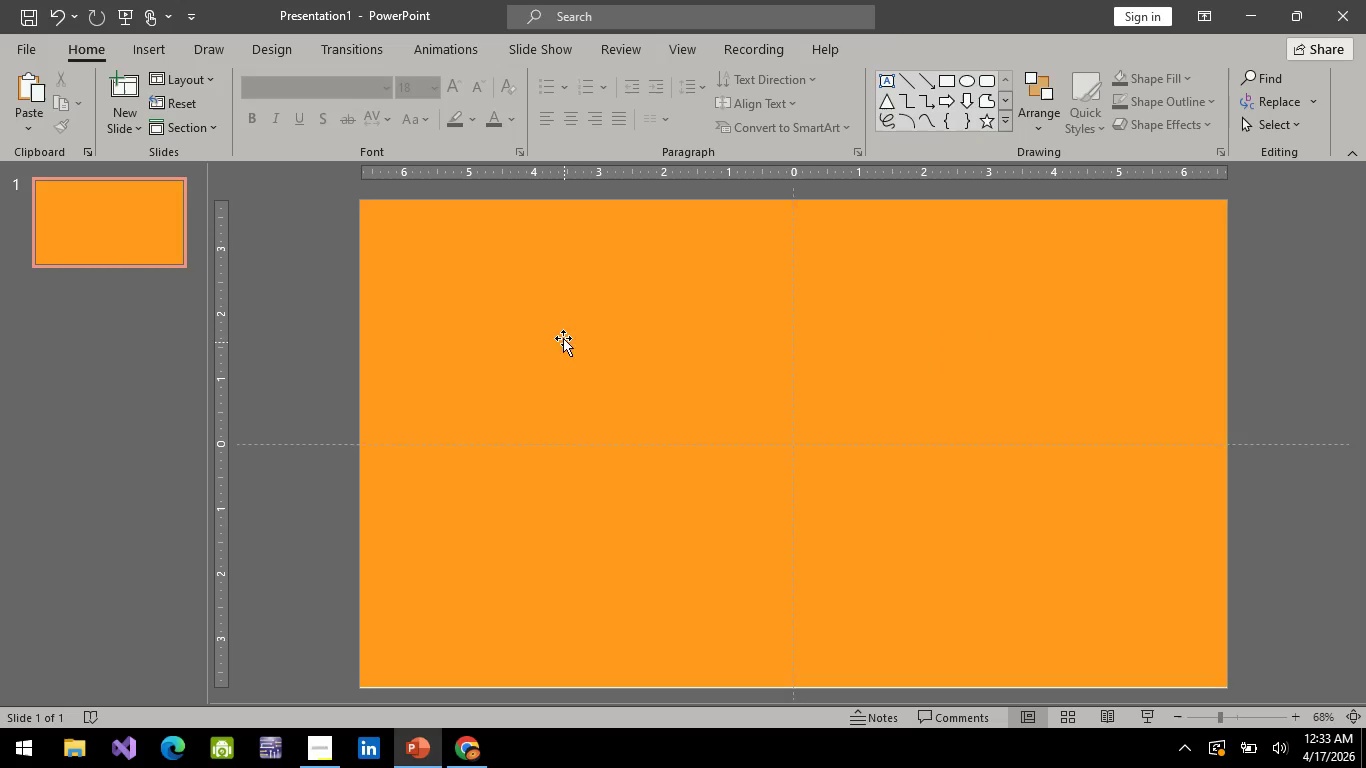 
right_click([563, 338])
 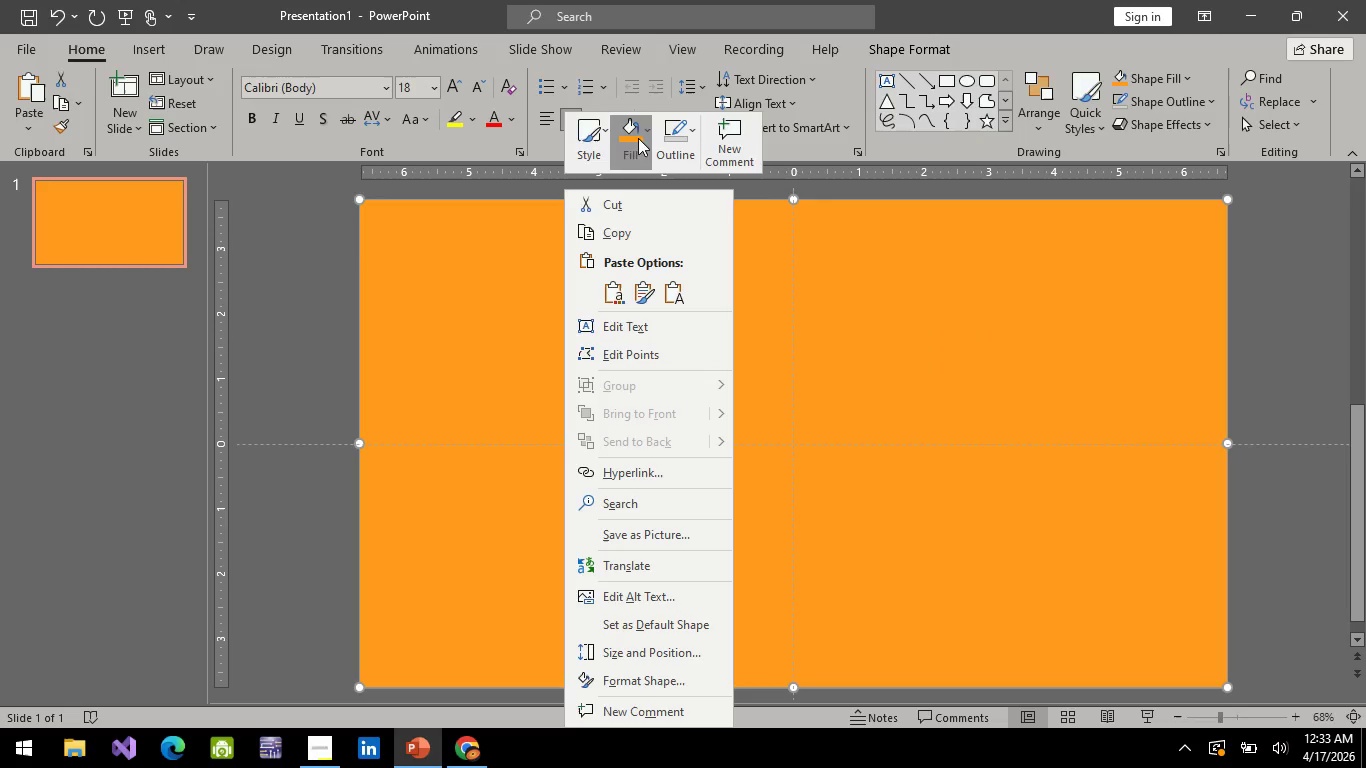 
left_click([634, 153])
 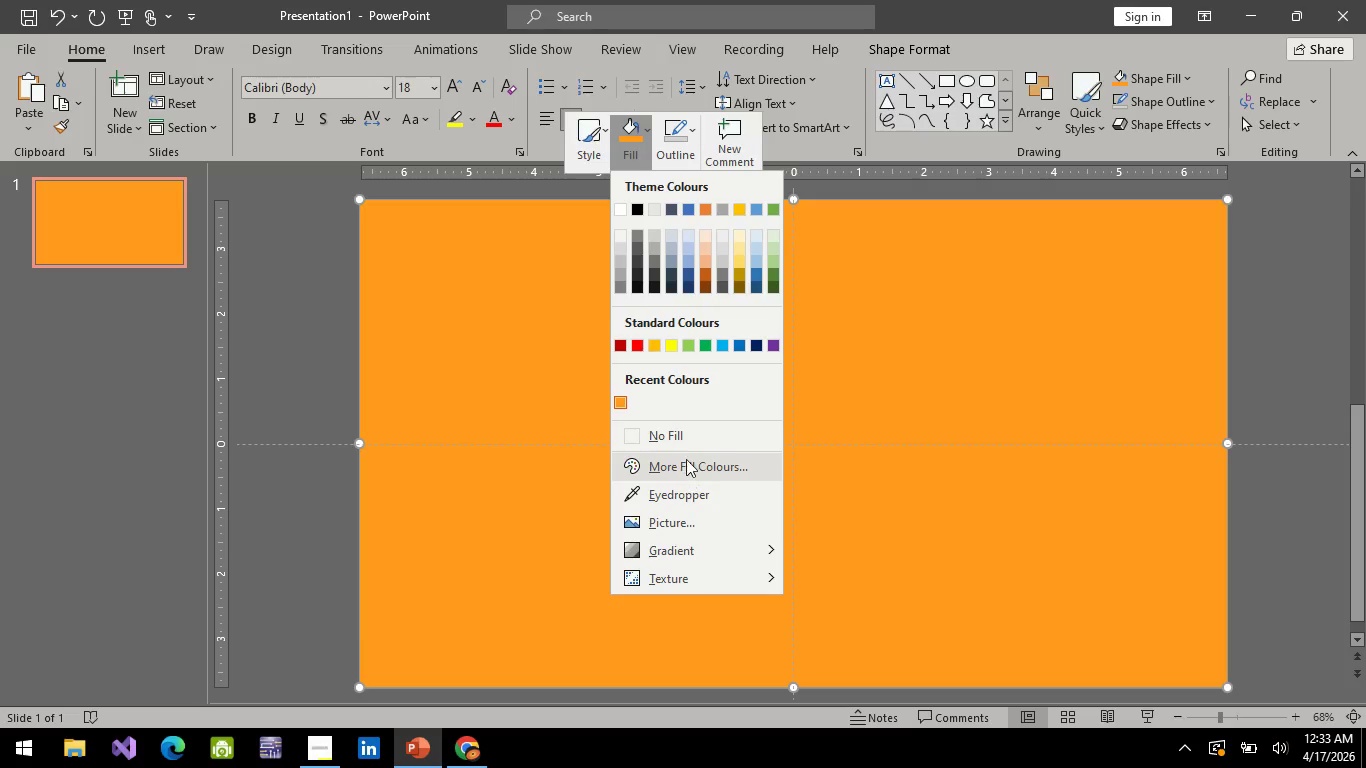 
mouse_move([701, 523])
 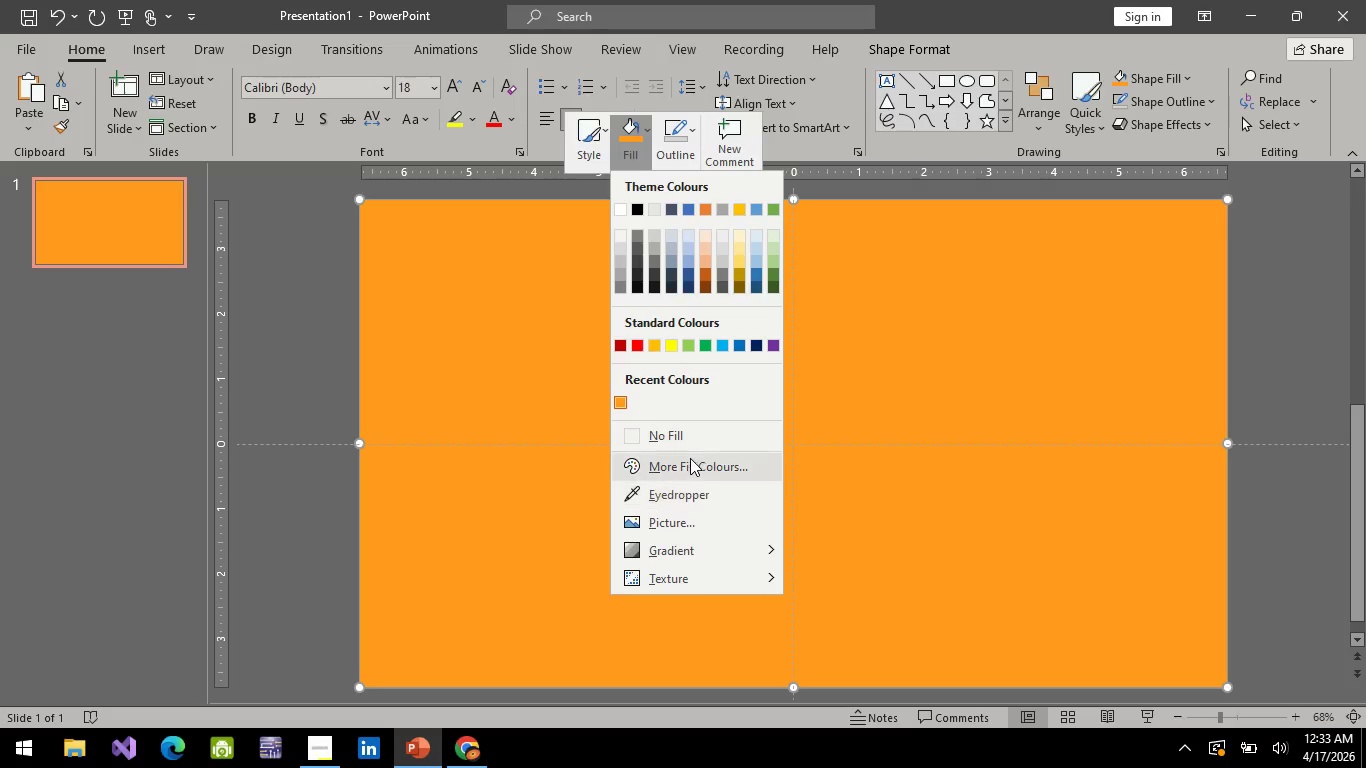 
left_click([689, 465])
 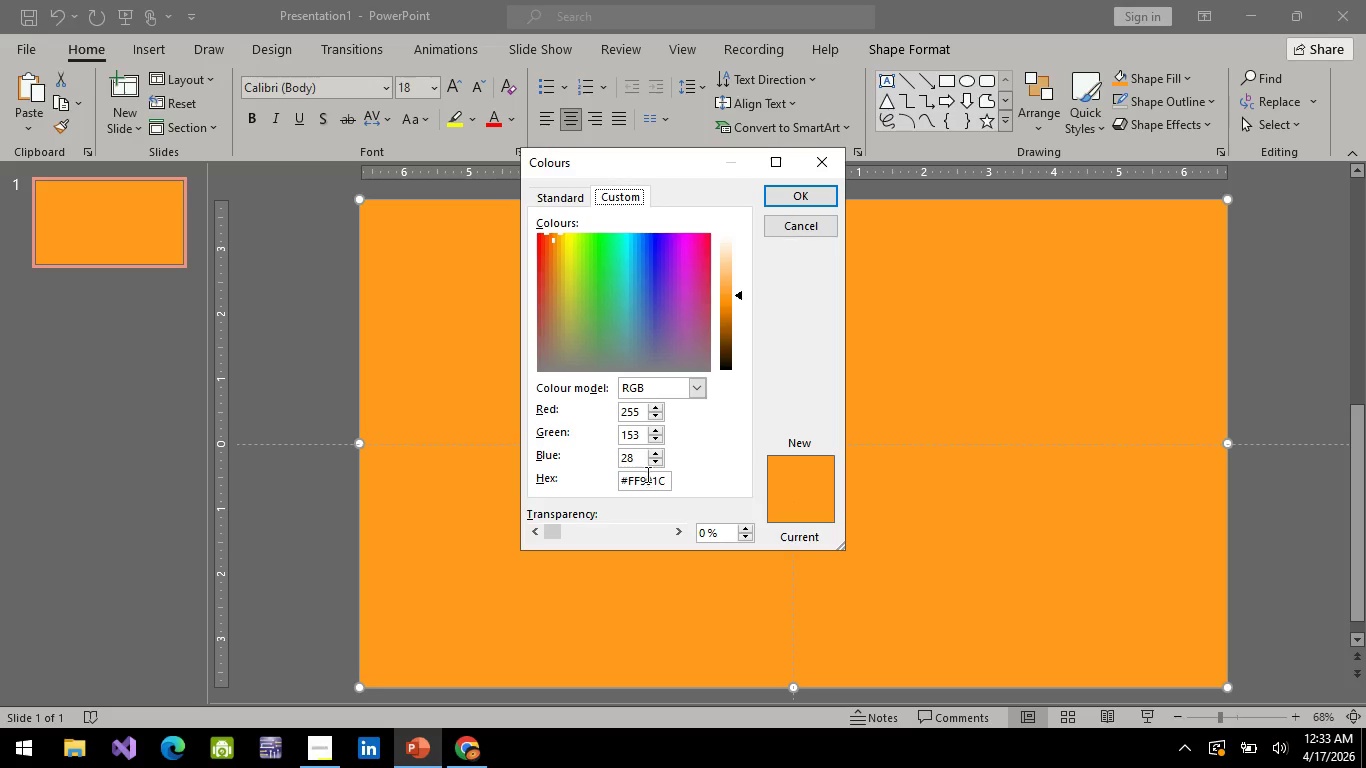 
left_click([646, 474])
 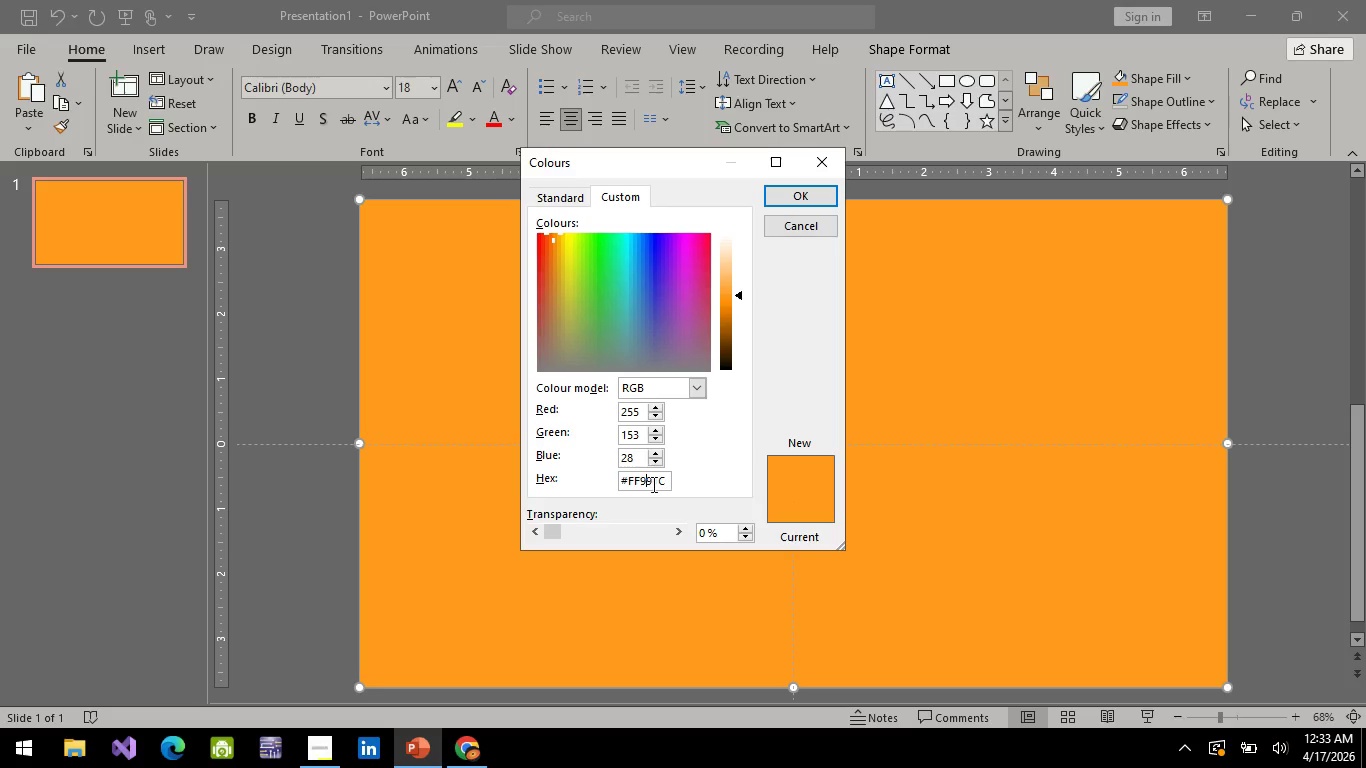 
key(Control+A)
 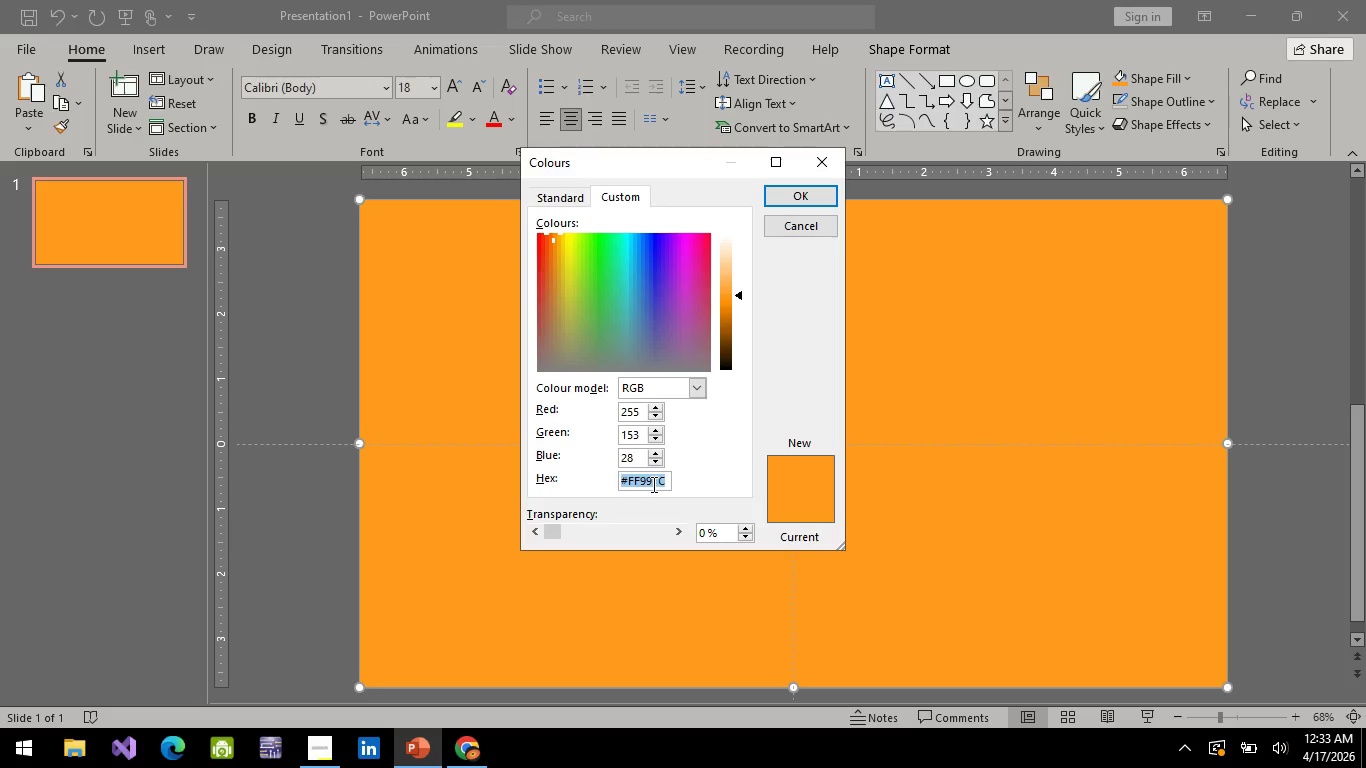 
key(Control+V)
 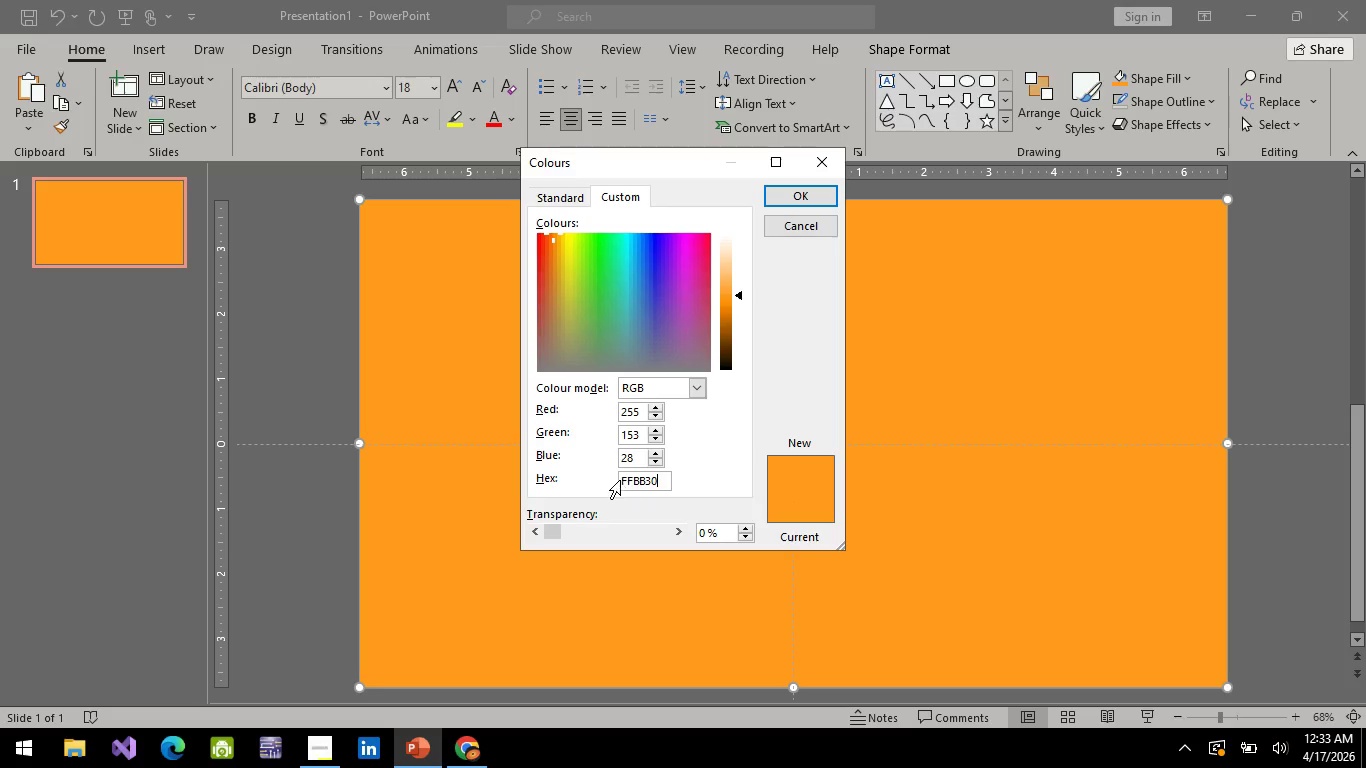 
left_click([623, 477])
 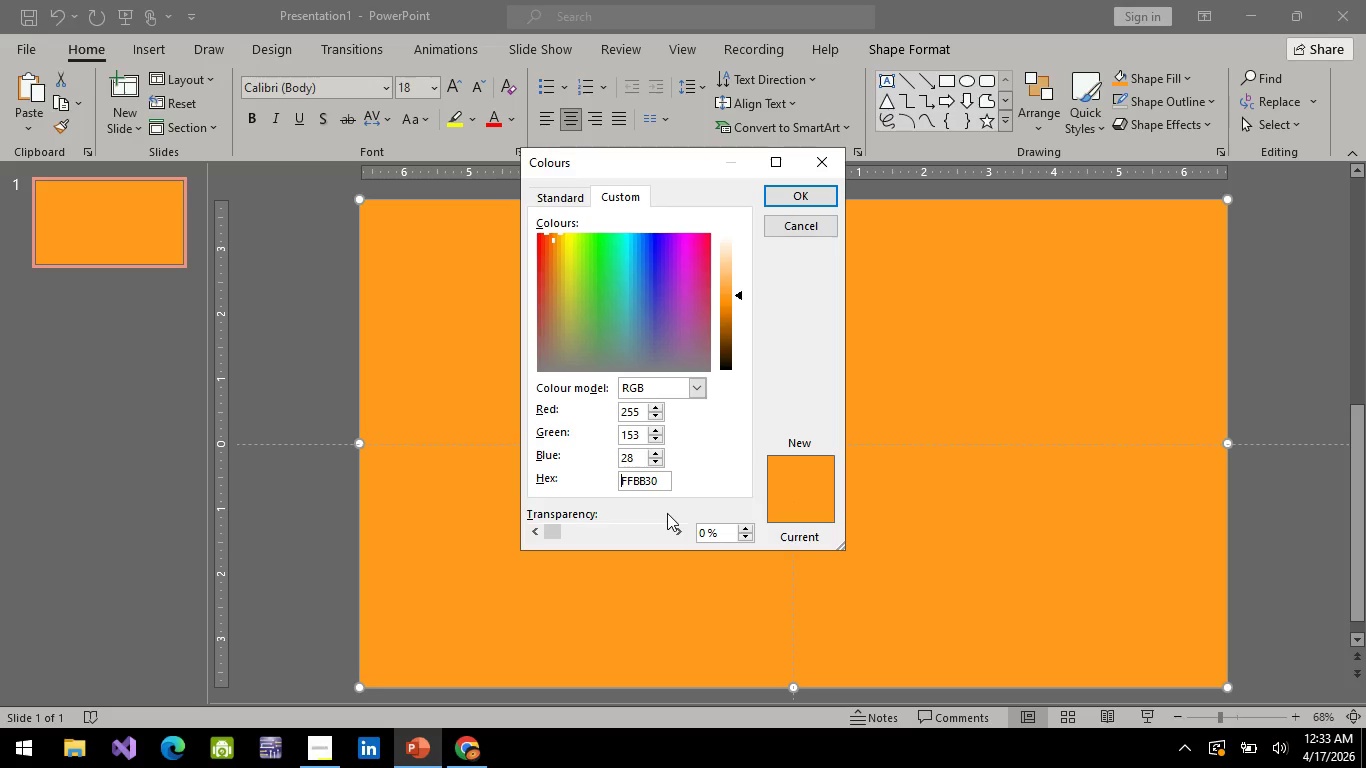 
key(Shift+3)
 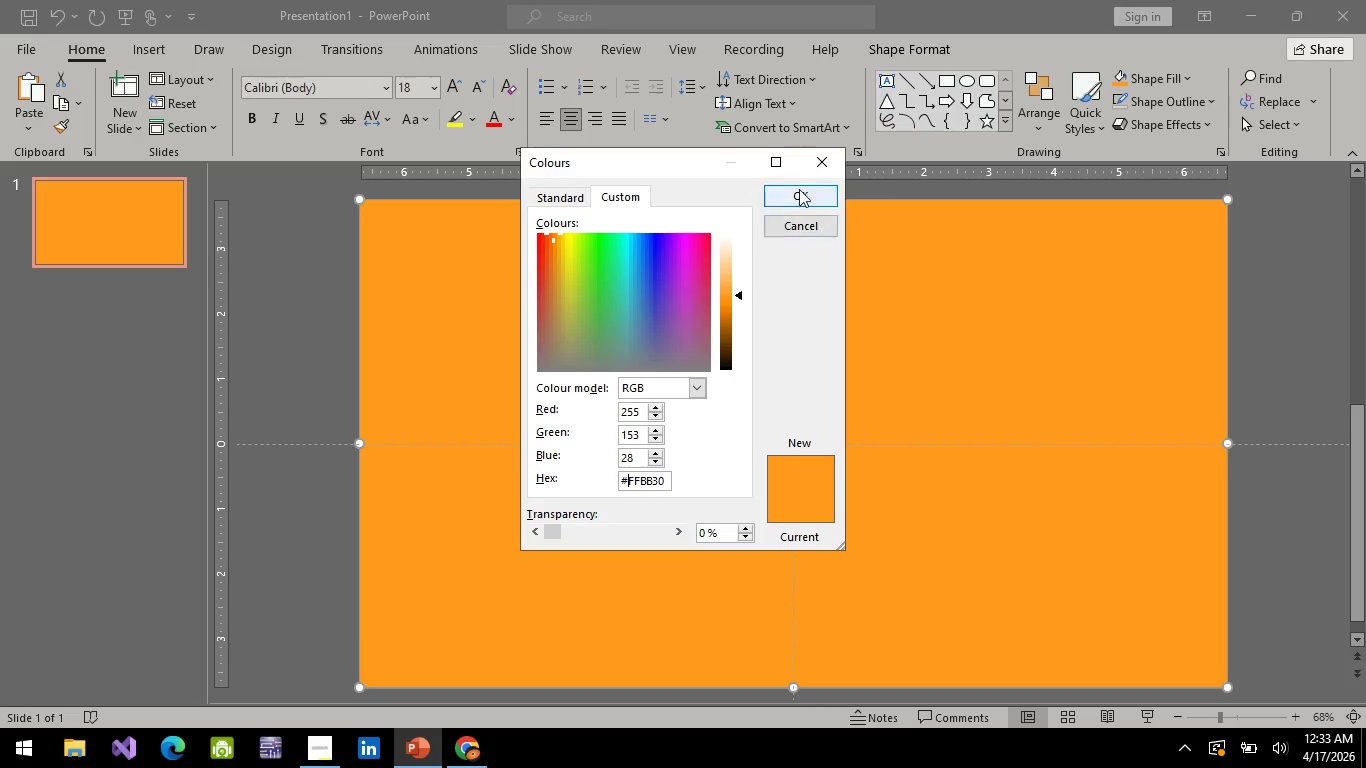 
left_click([799, 189])
 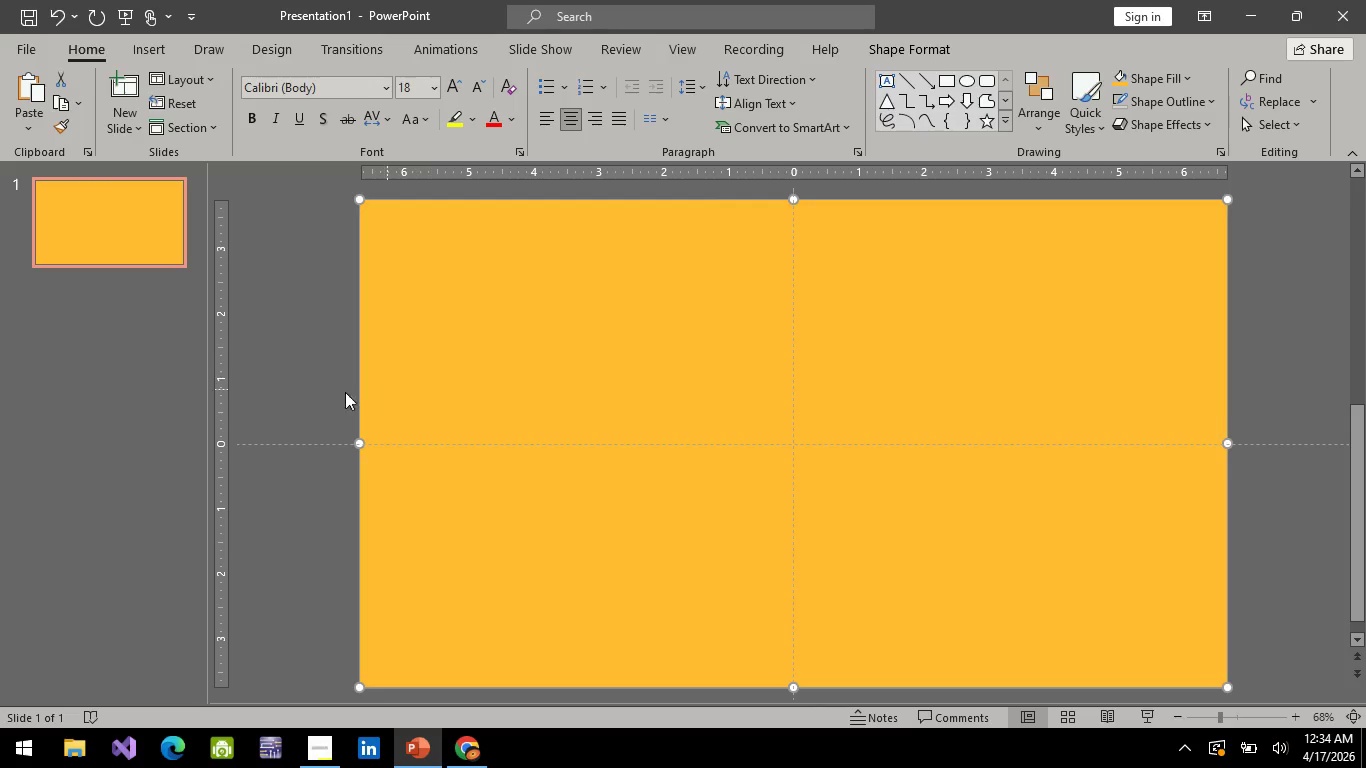 
left_click([330, 394])
 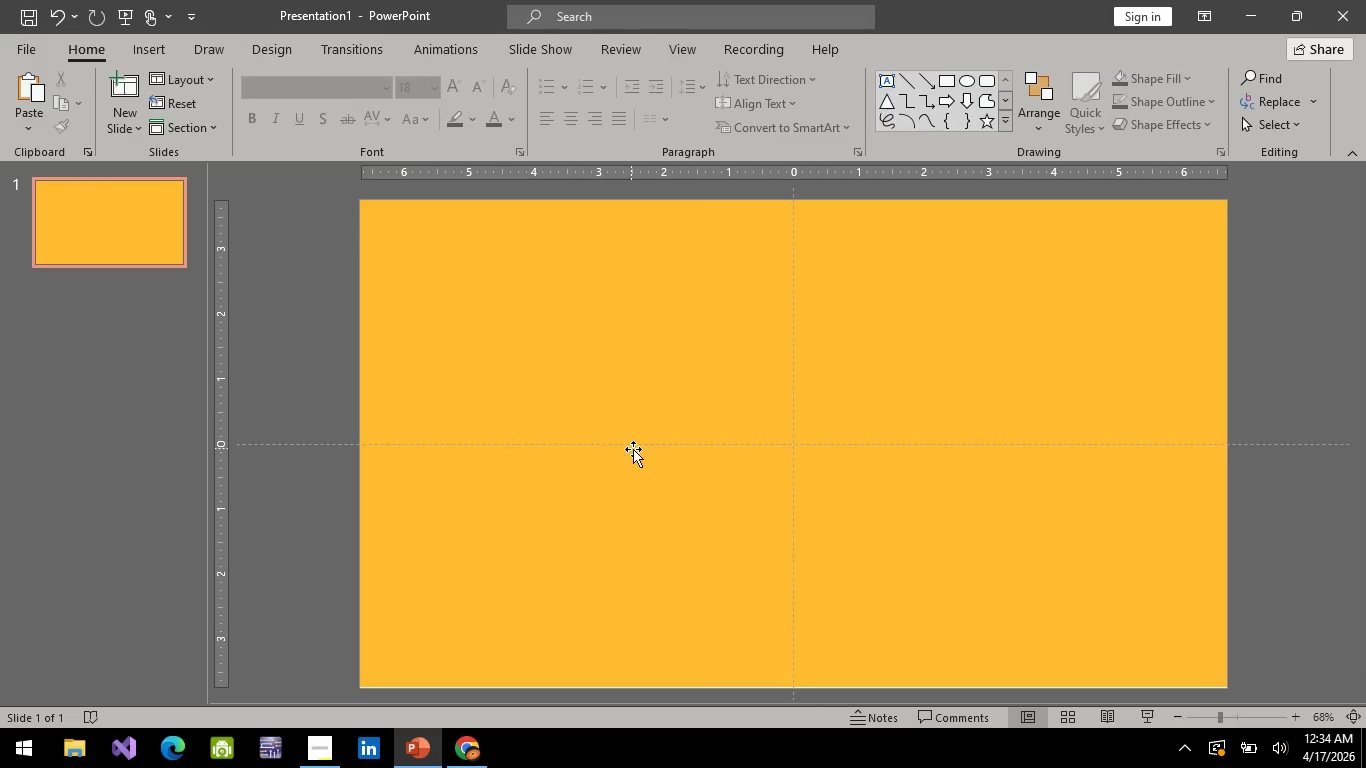 
scroll: coordinate [633, 449], scroll_direction: down, amount: 1.0
 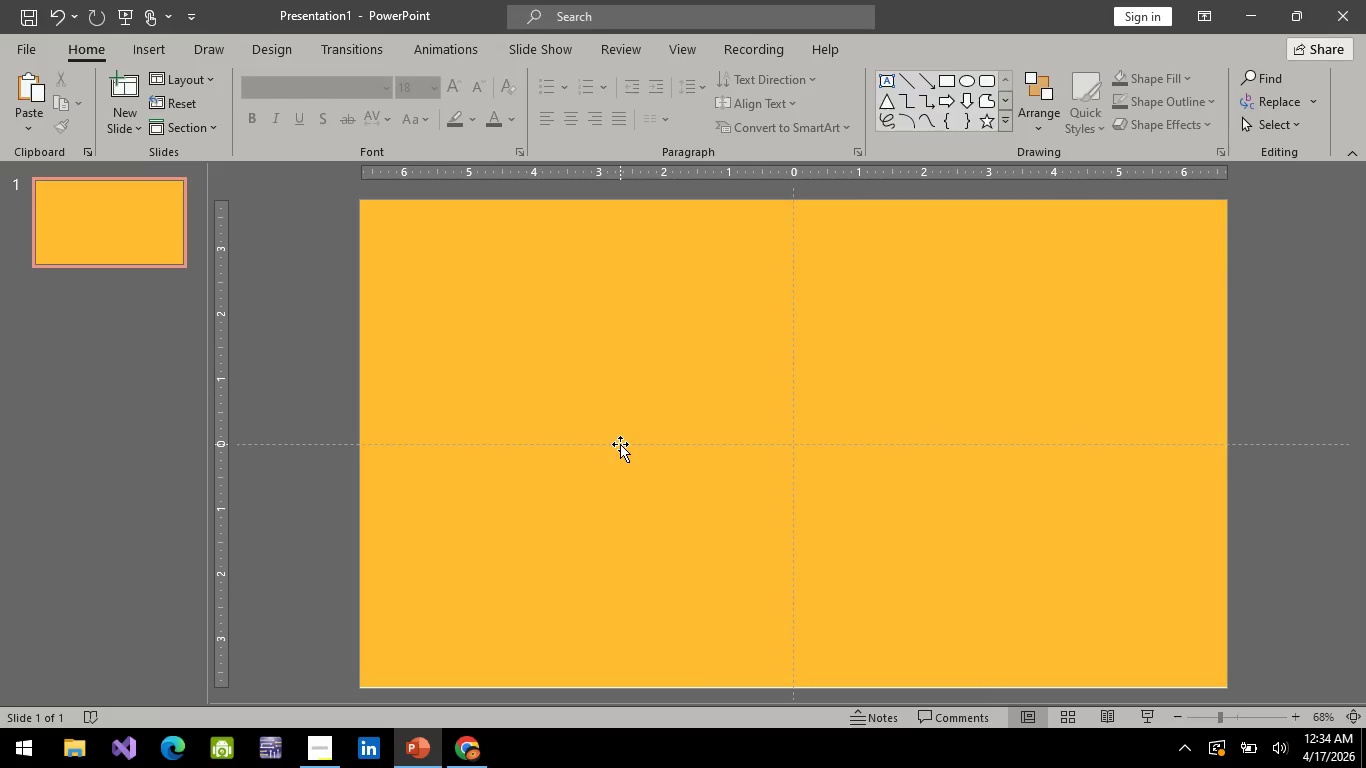 
key(Alt+AltLeft)
 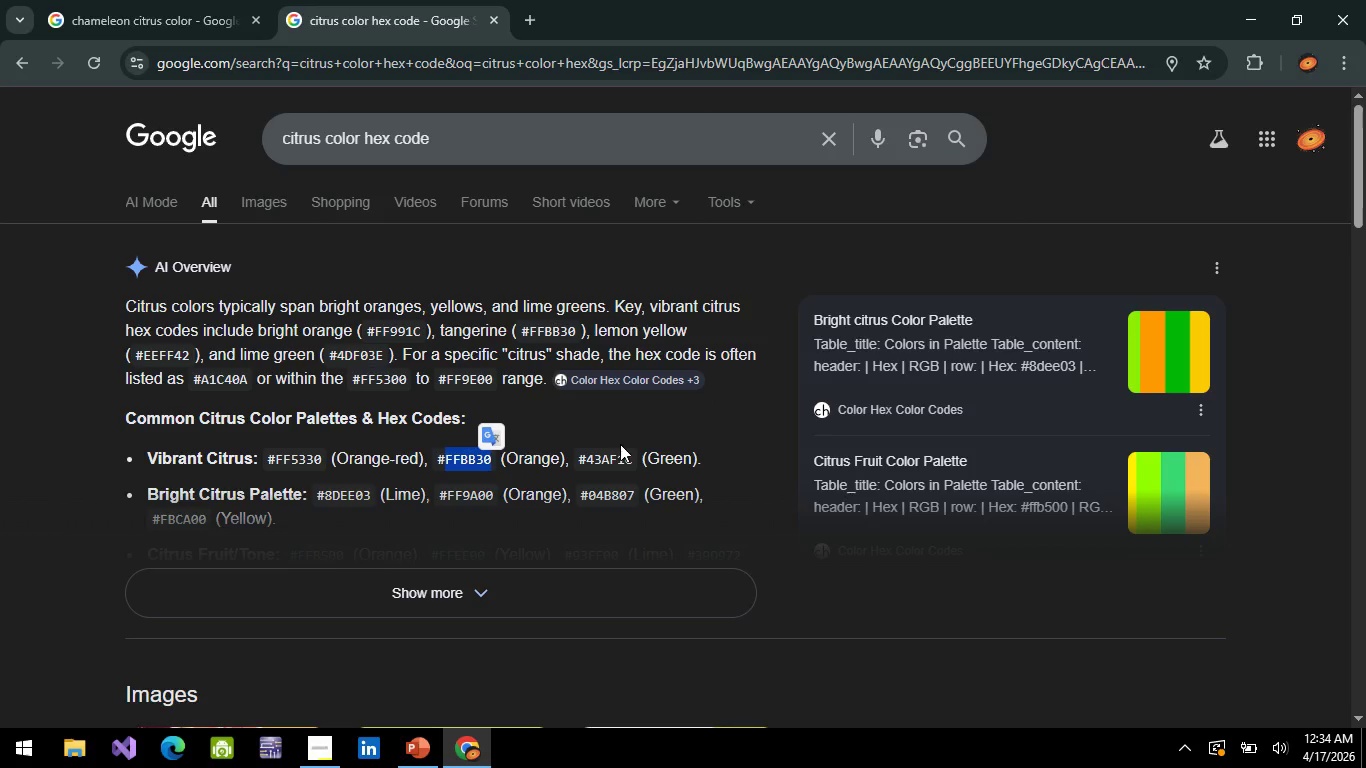 
key(Alt+Tab)
 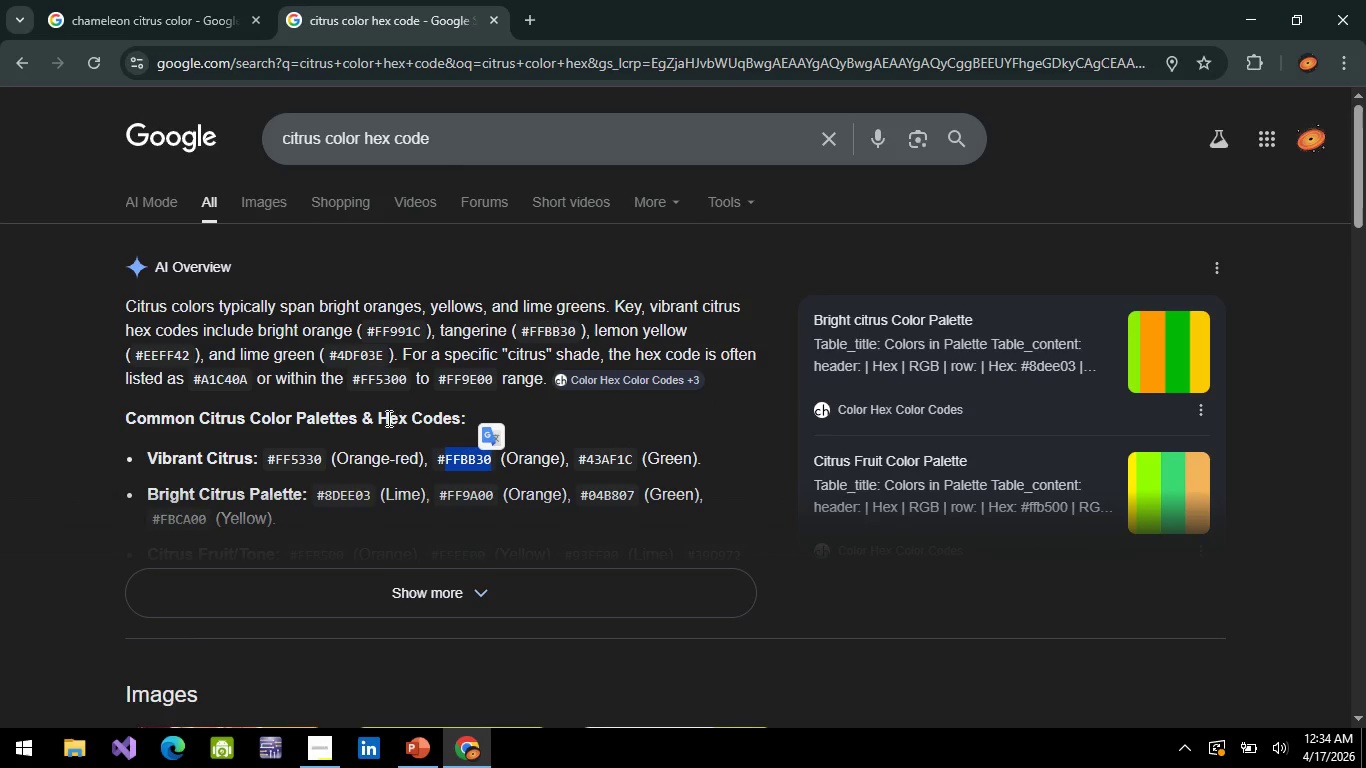 
scroll: coordinate [382, 420], scroll_direction: down, amount: 1.0
 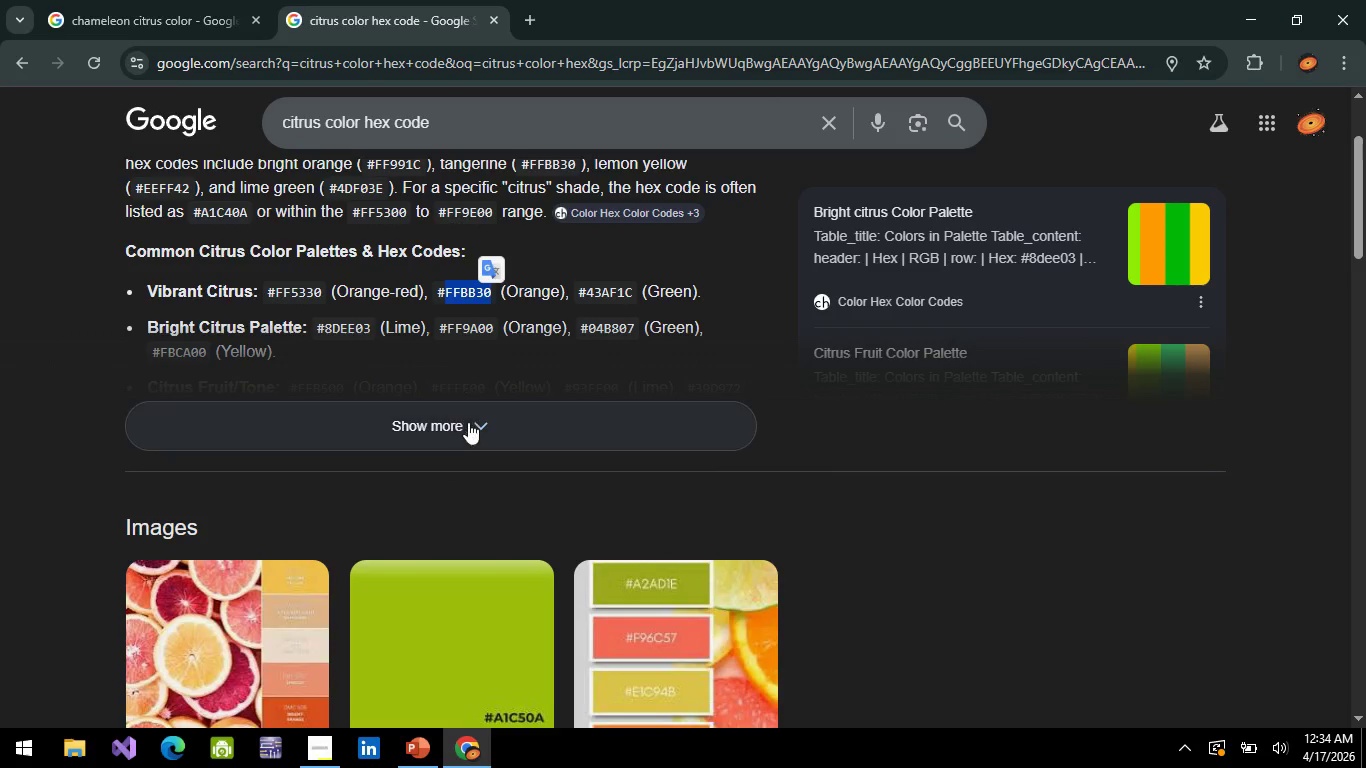 
left_click([469, 422])
 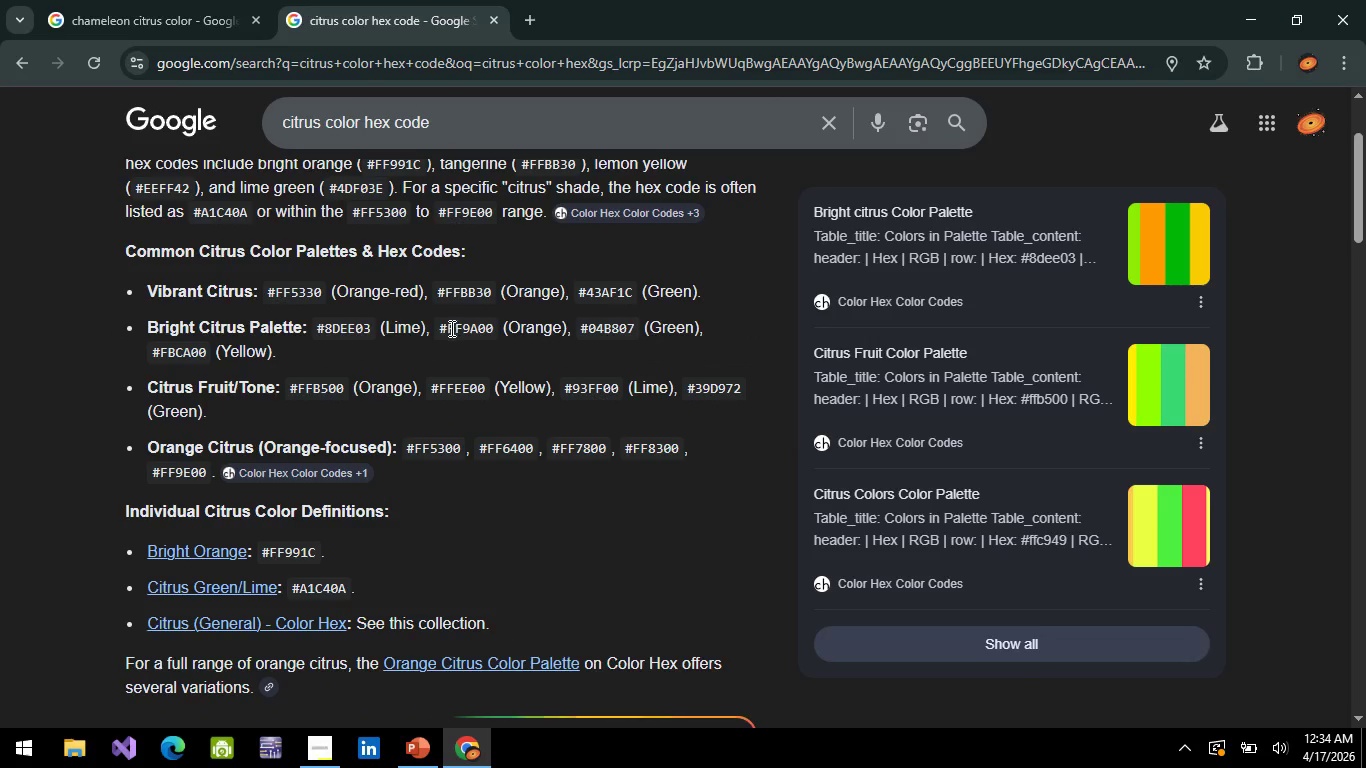 
left_click([449, 329])
 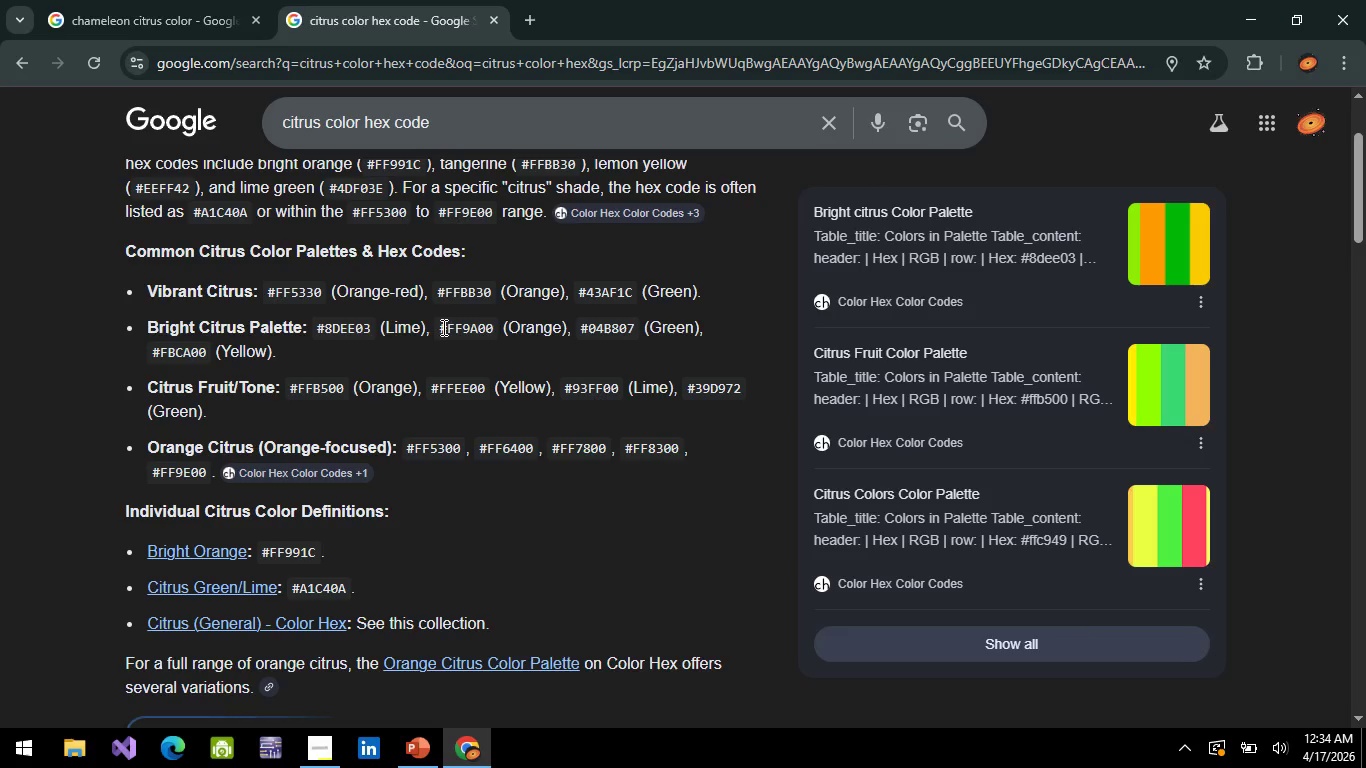 
double_click([442, 327])
 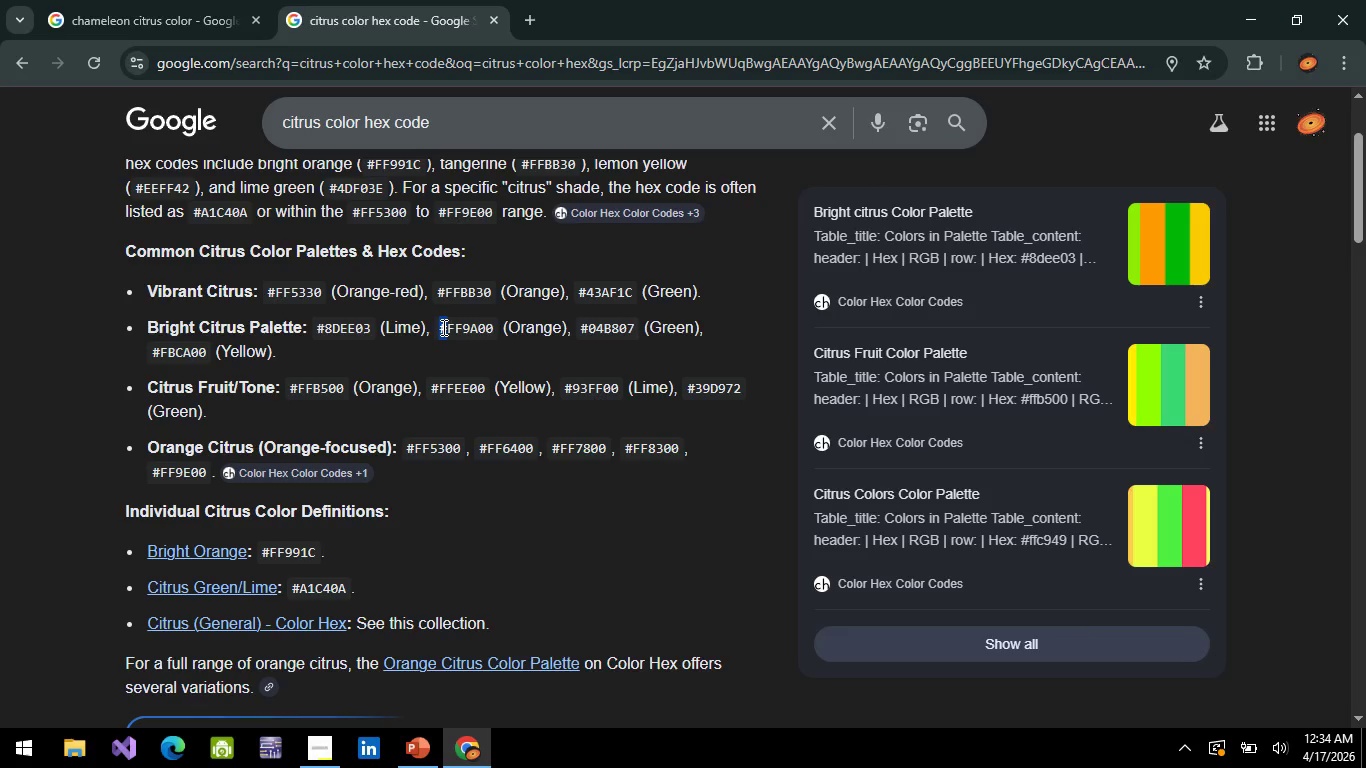 
triple_click([442, 327])
 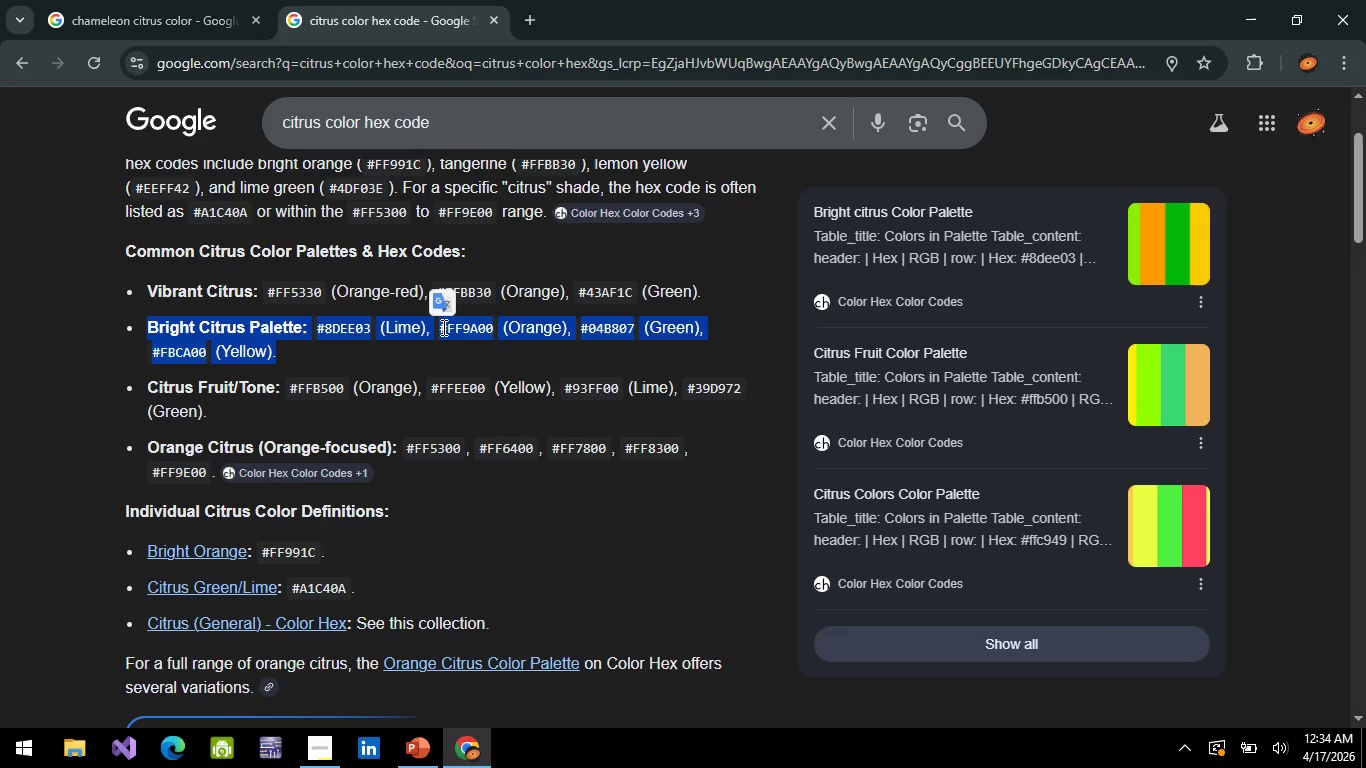 
triple_click([442, 327])
 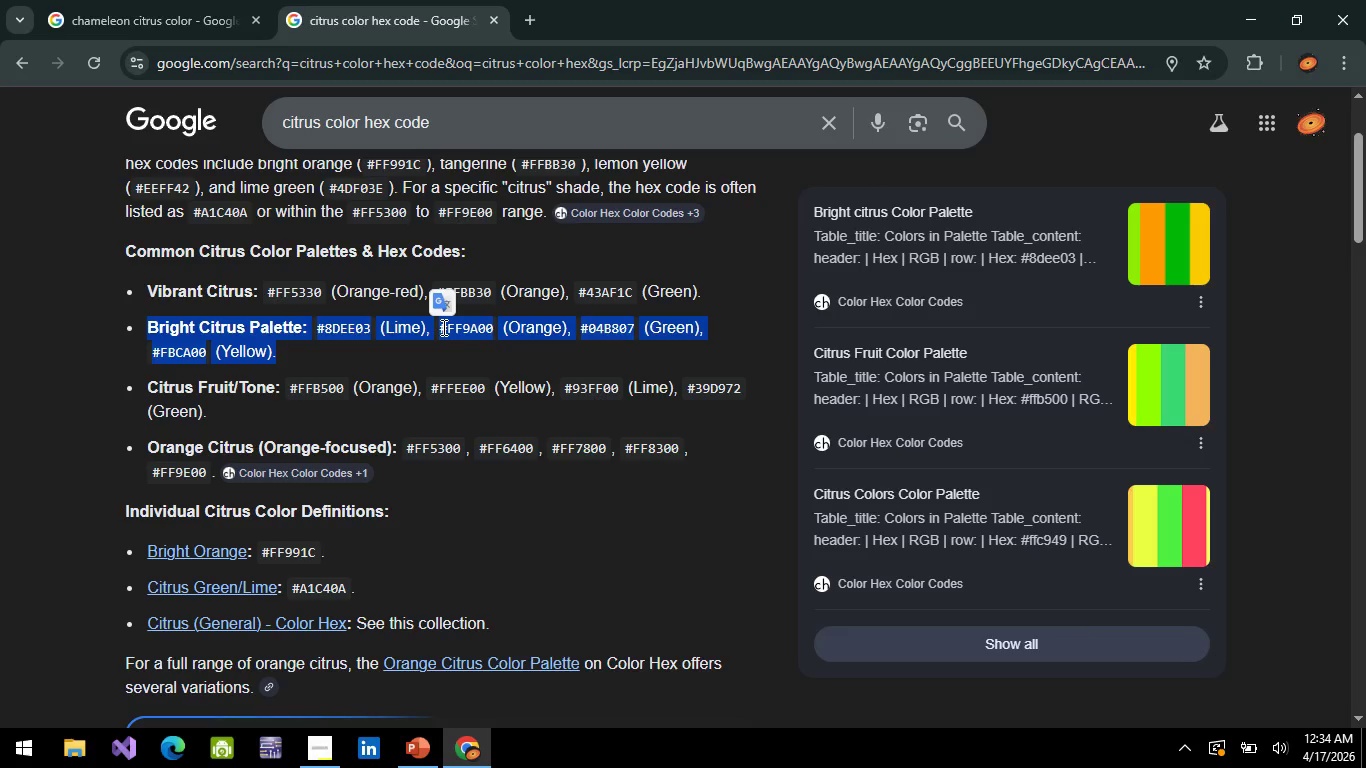 
triple_click([442, 327])
 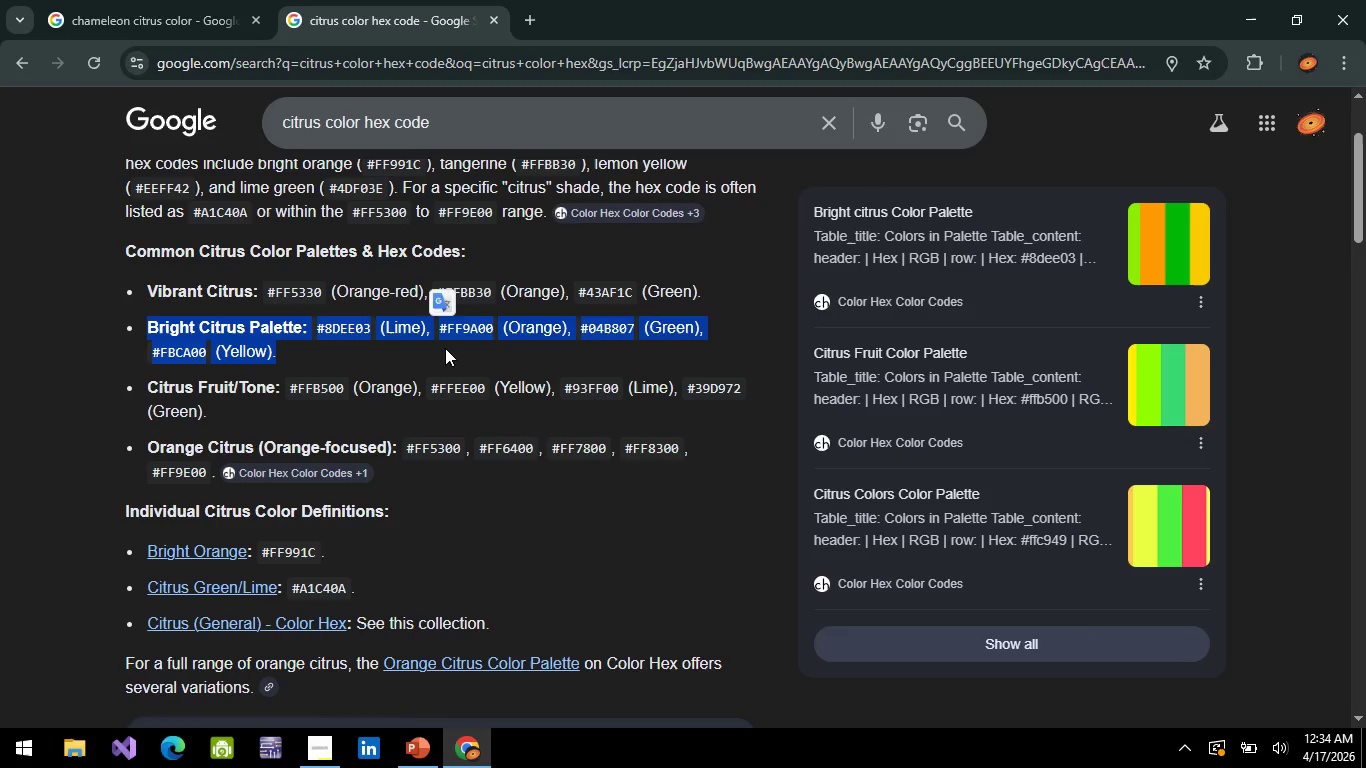 
triple_click([445, 348])
 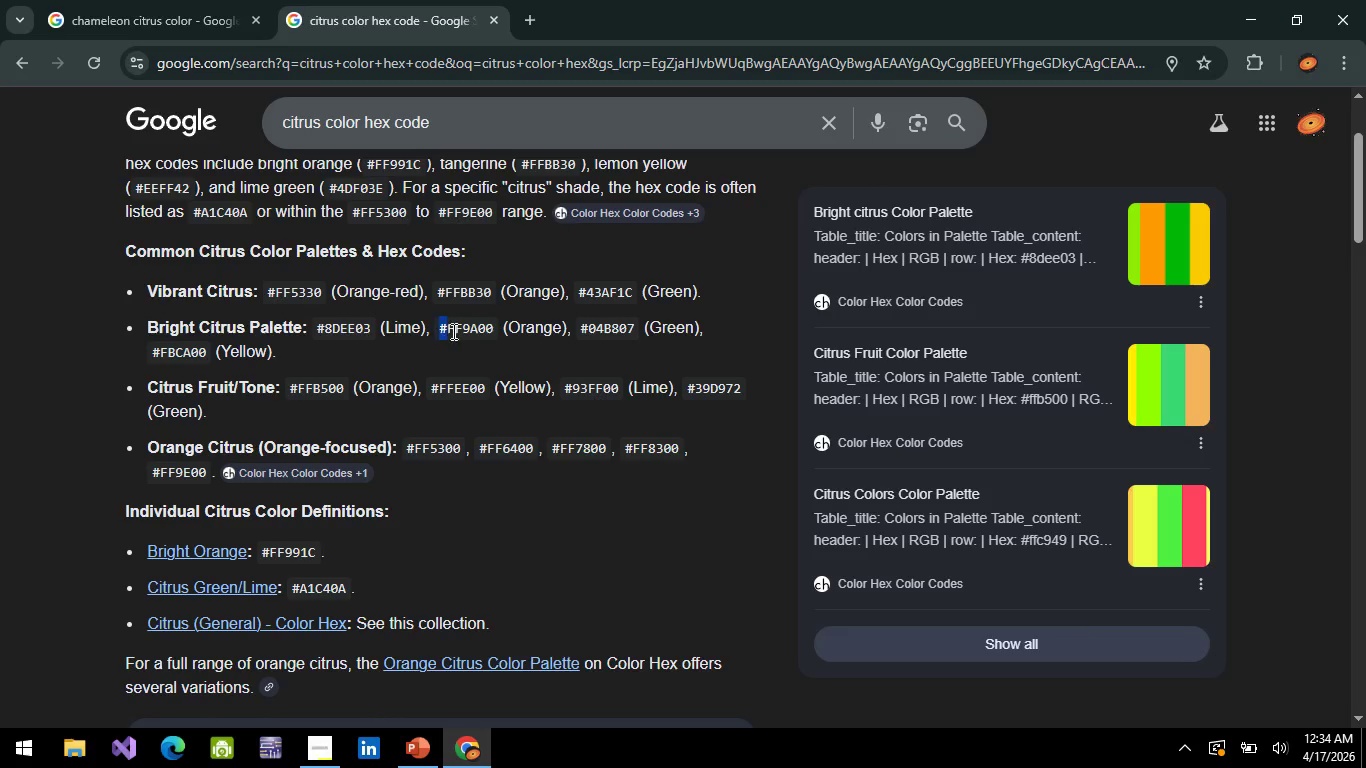 
left_click_drag(start_coordinate=[437, 327], to_coordinate=[497, 334])
 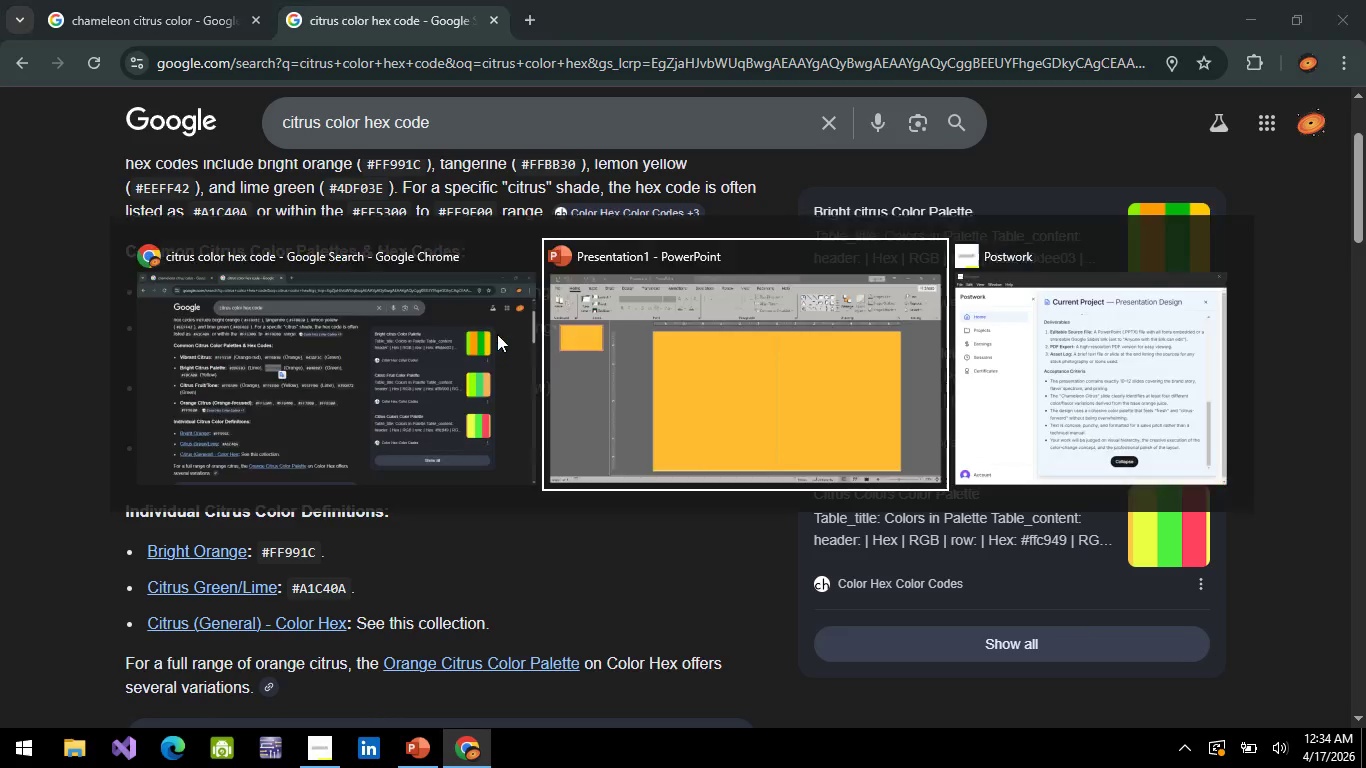 
key(Control+C)
 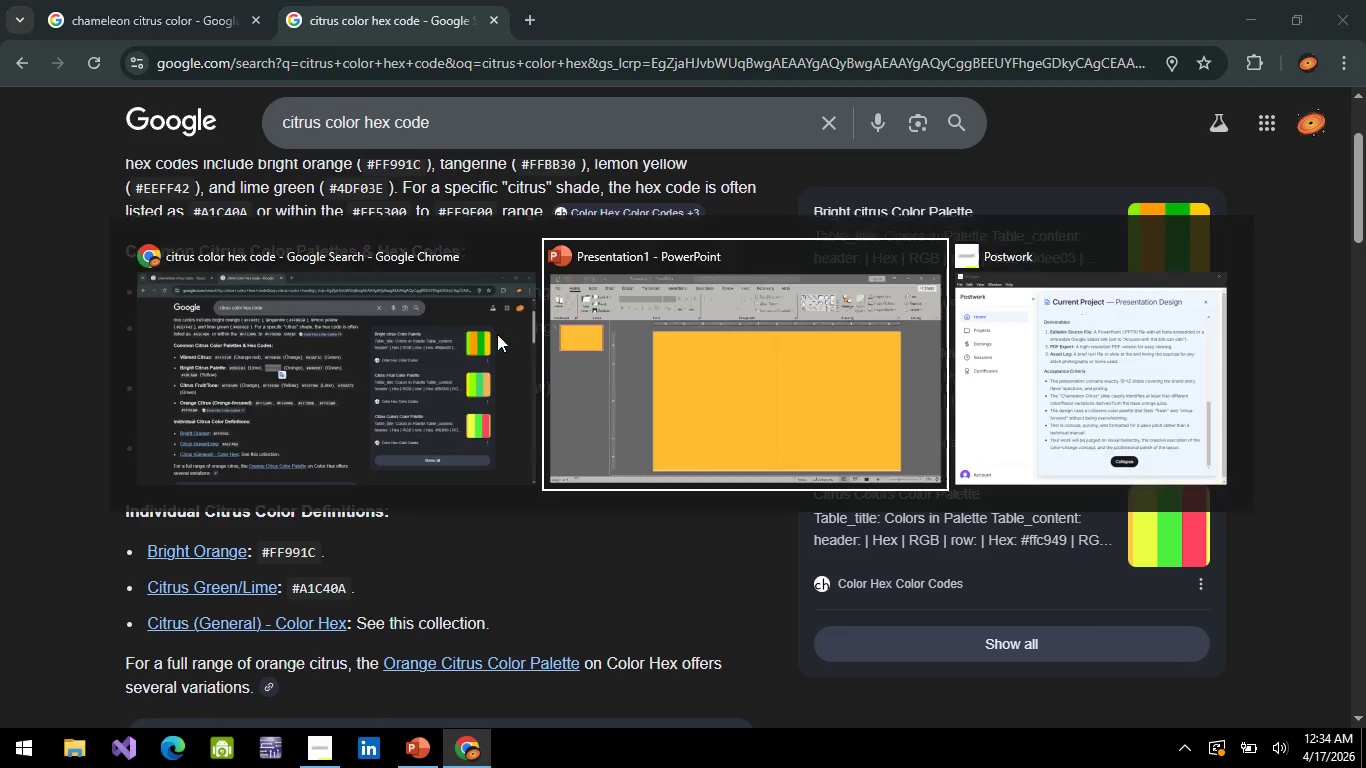 
key(Alt+AltLeft)
 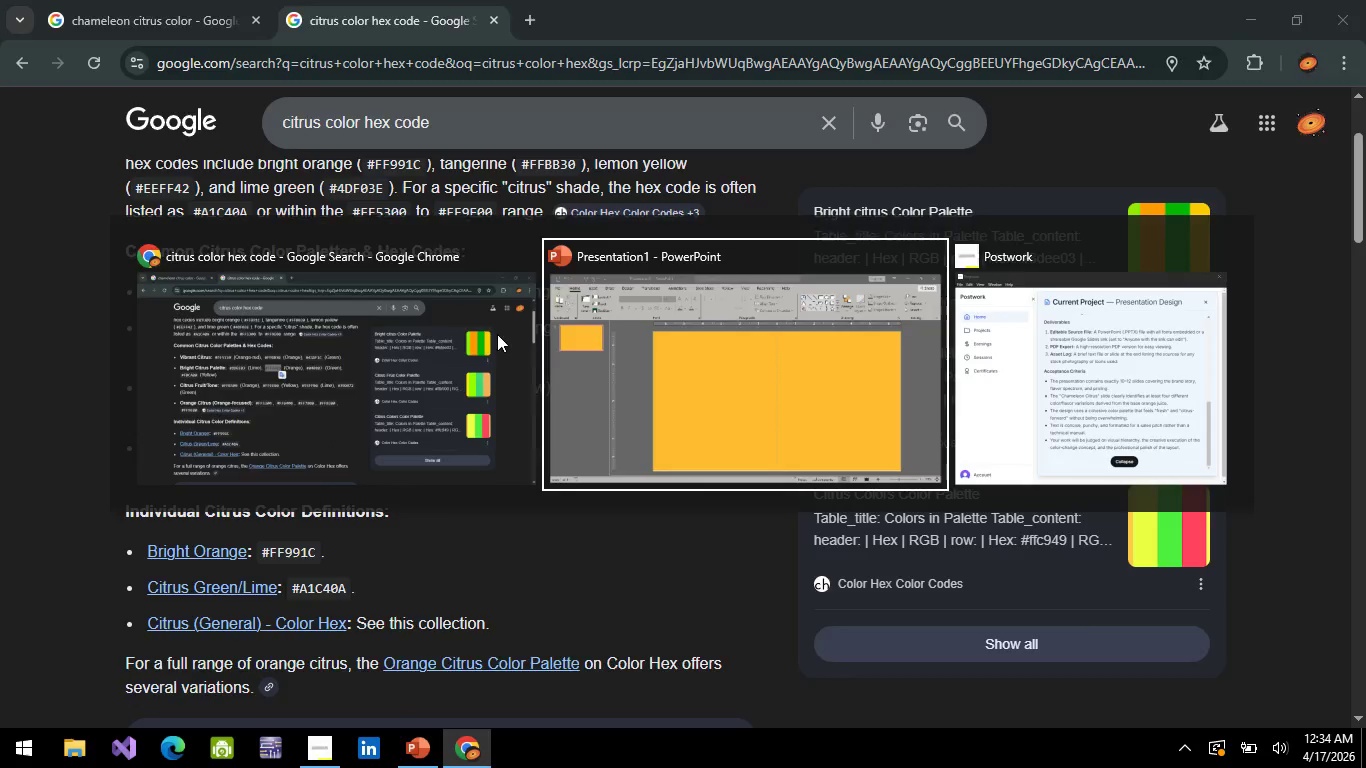 
key(Alt+Tab)
 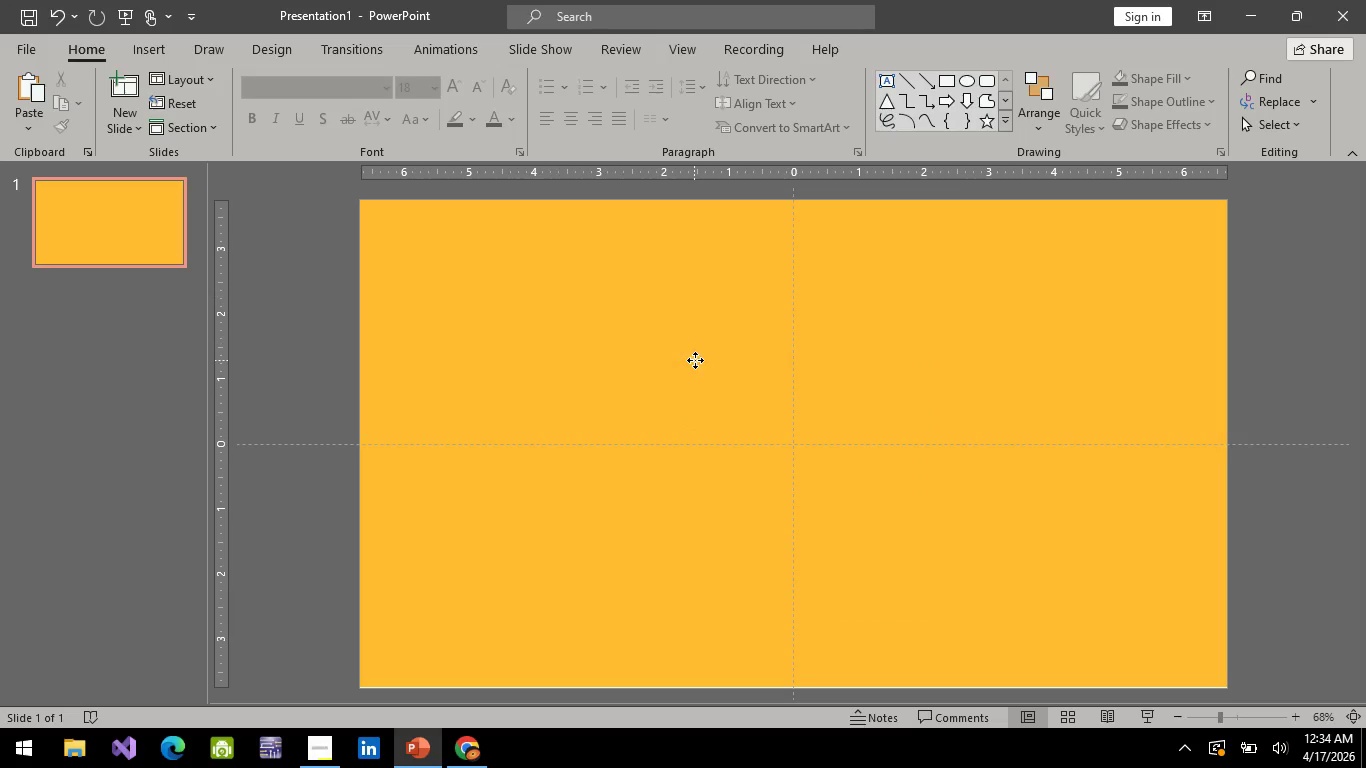 
right_click([695, 360])
 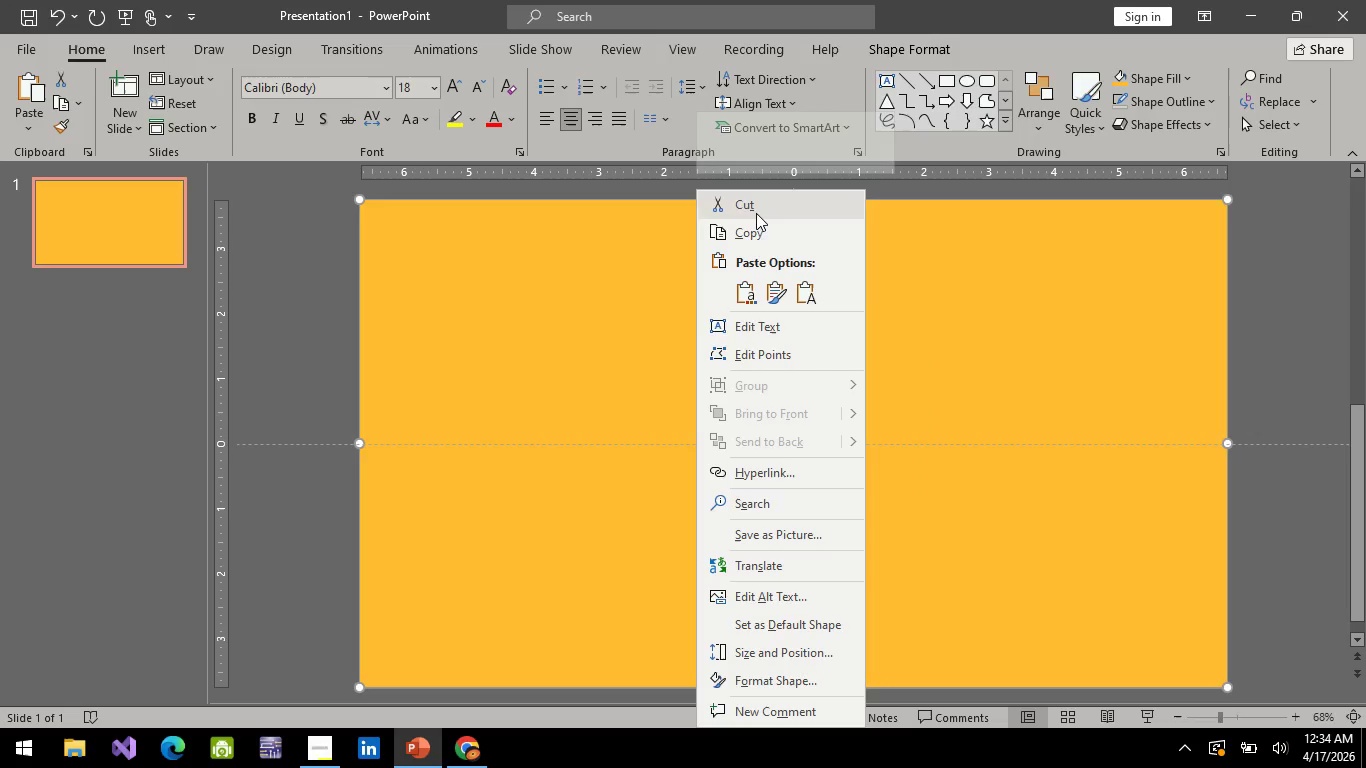 
double_click([942, 391])
 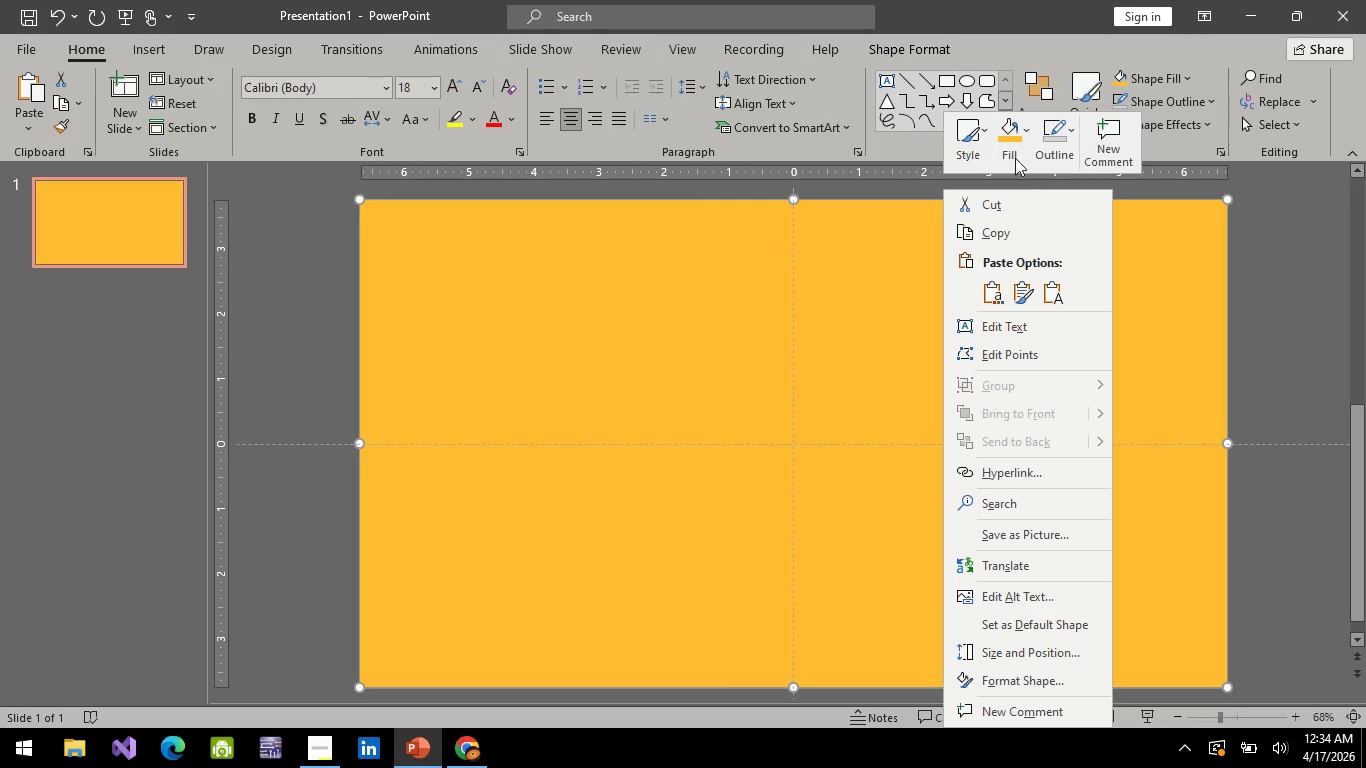 
left_click([1013, 151])
 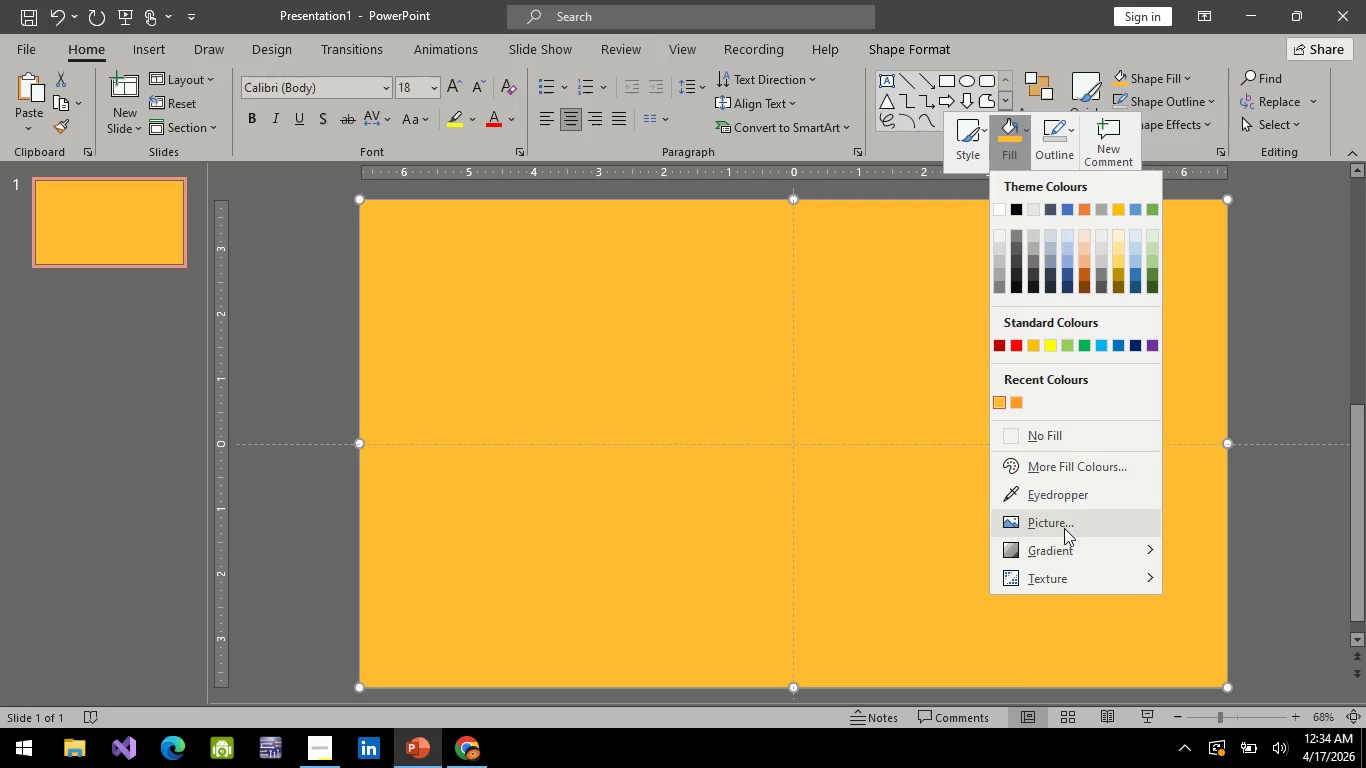 
left_click([1065, 466])
 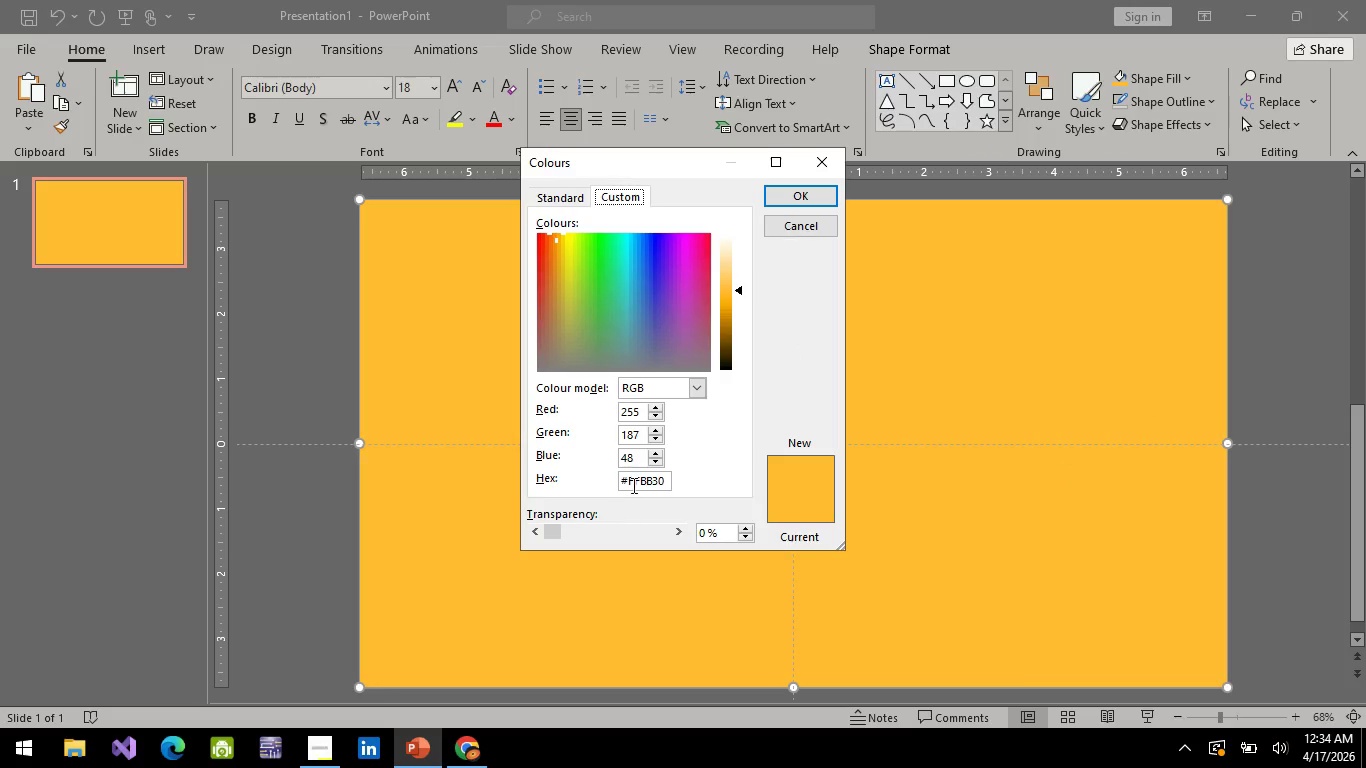 
left_click([635, 481])
 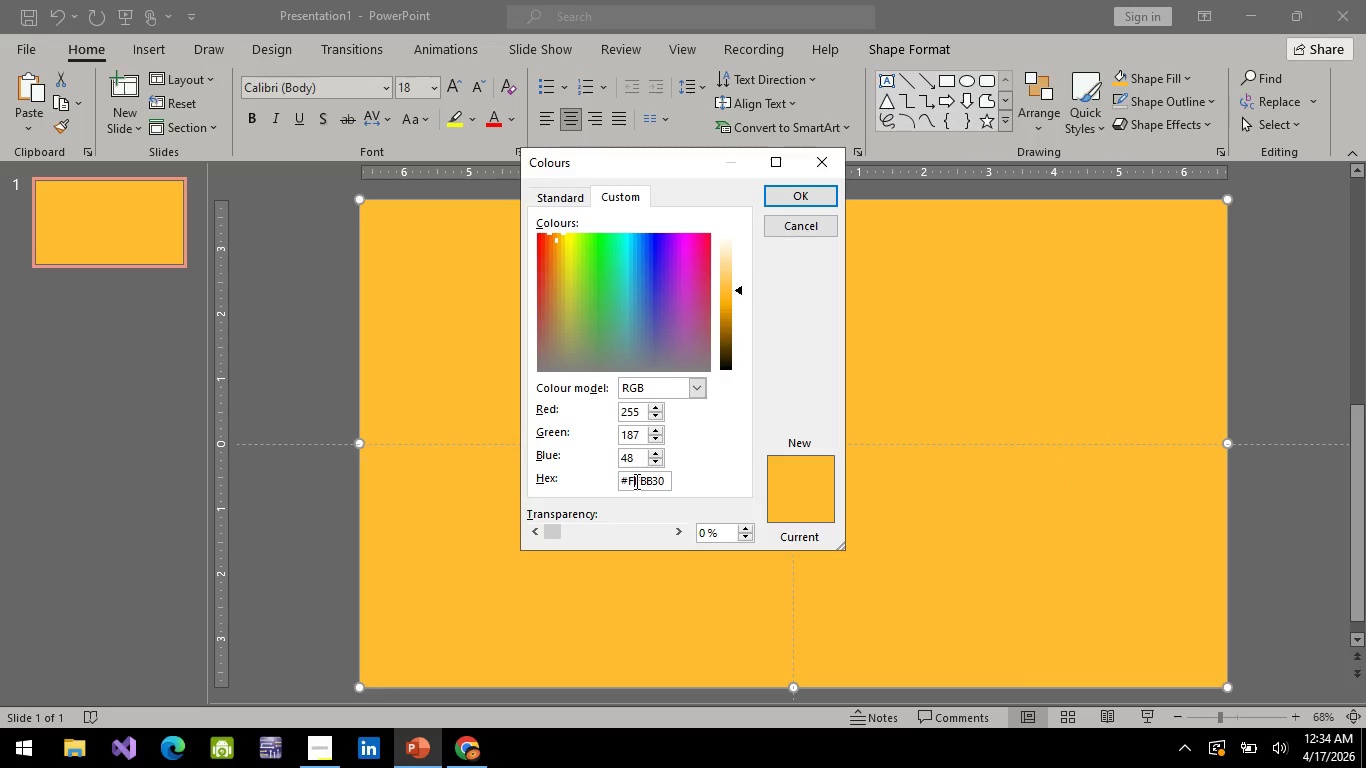 
key(Control+A)
 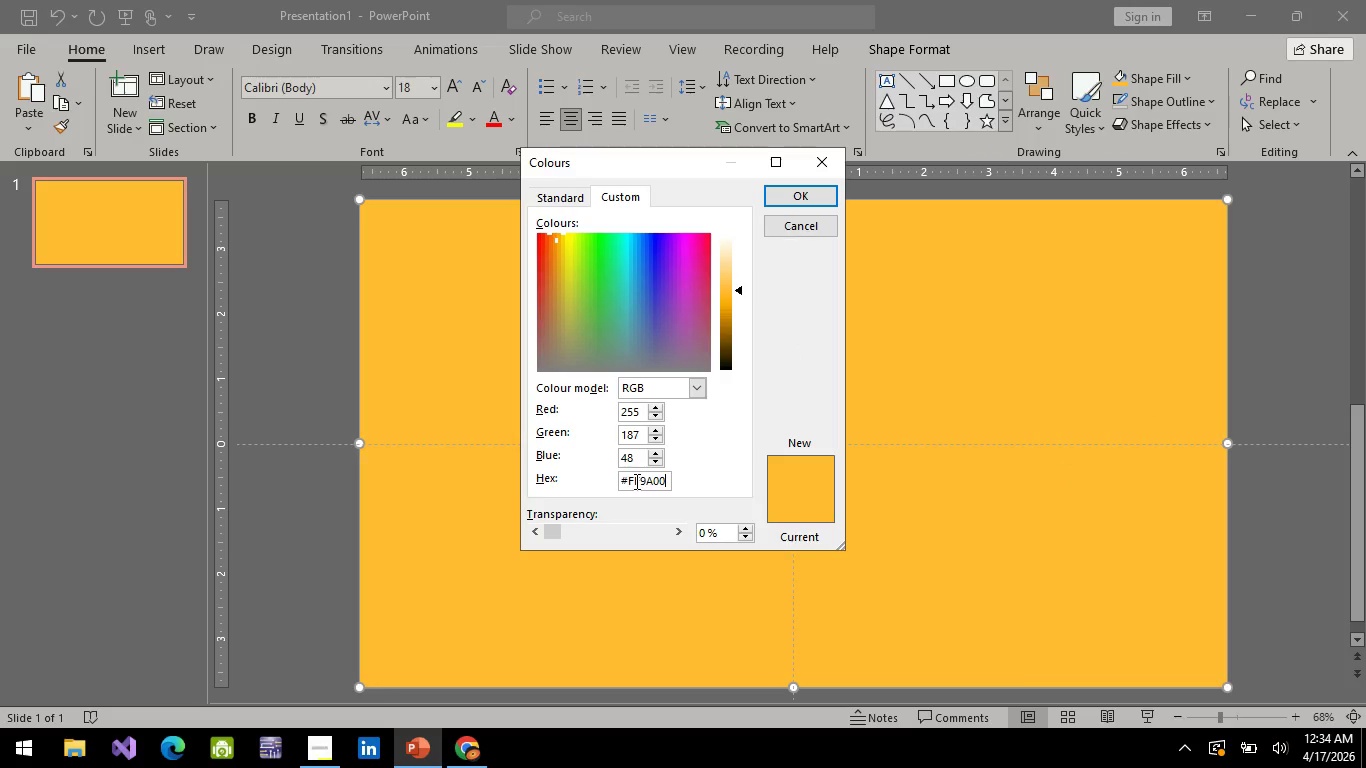 
key(Control+V)
 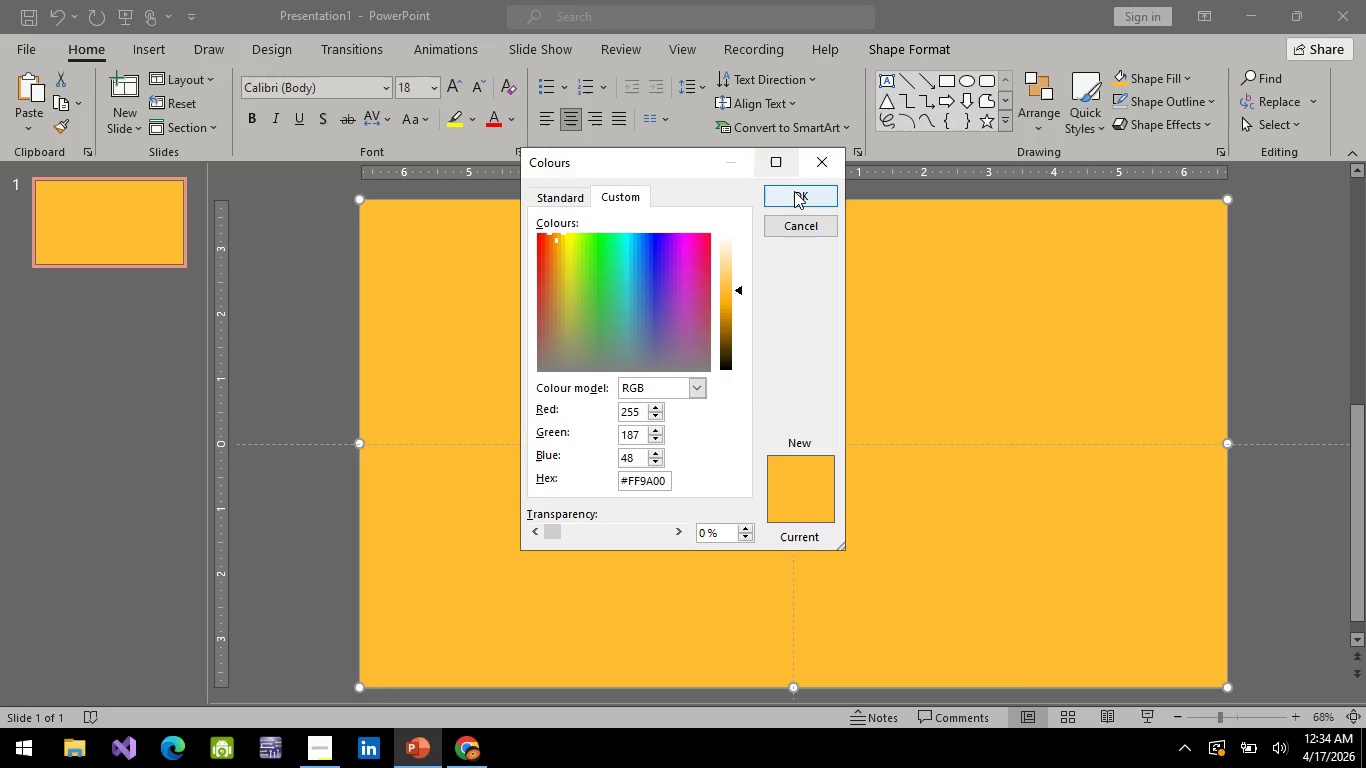 
left_click([794, 192])
 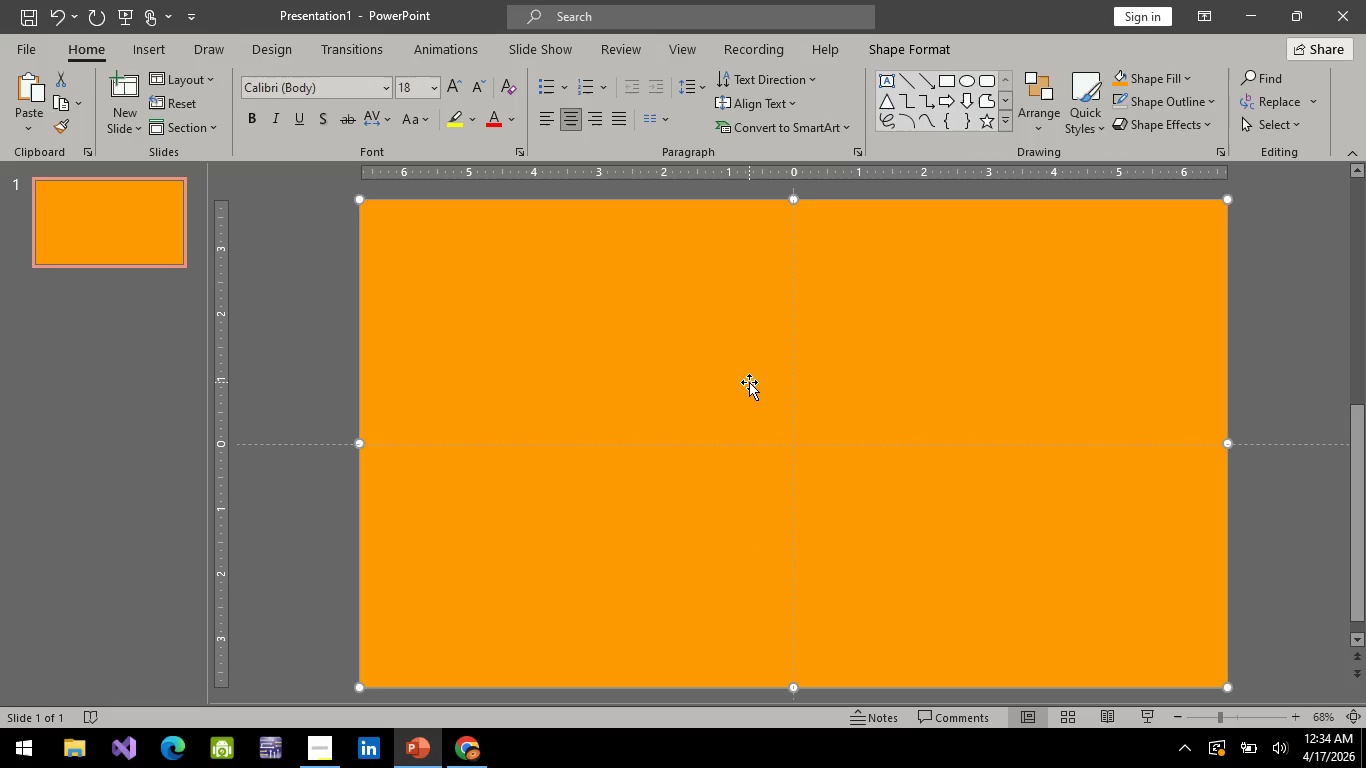 
wait(11.45)
 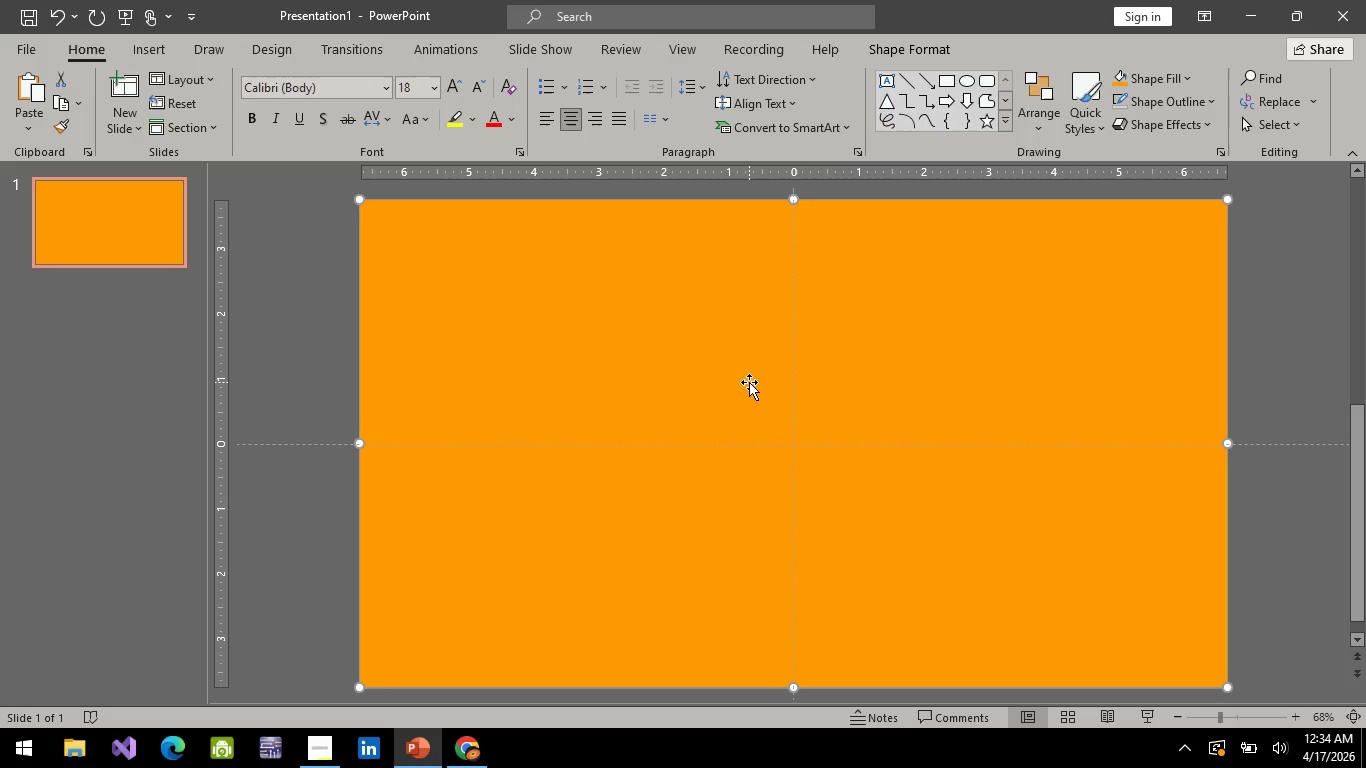 
left_click([327, 92])
 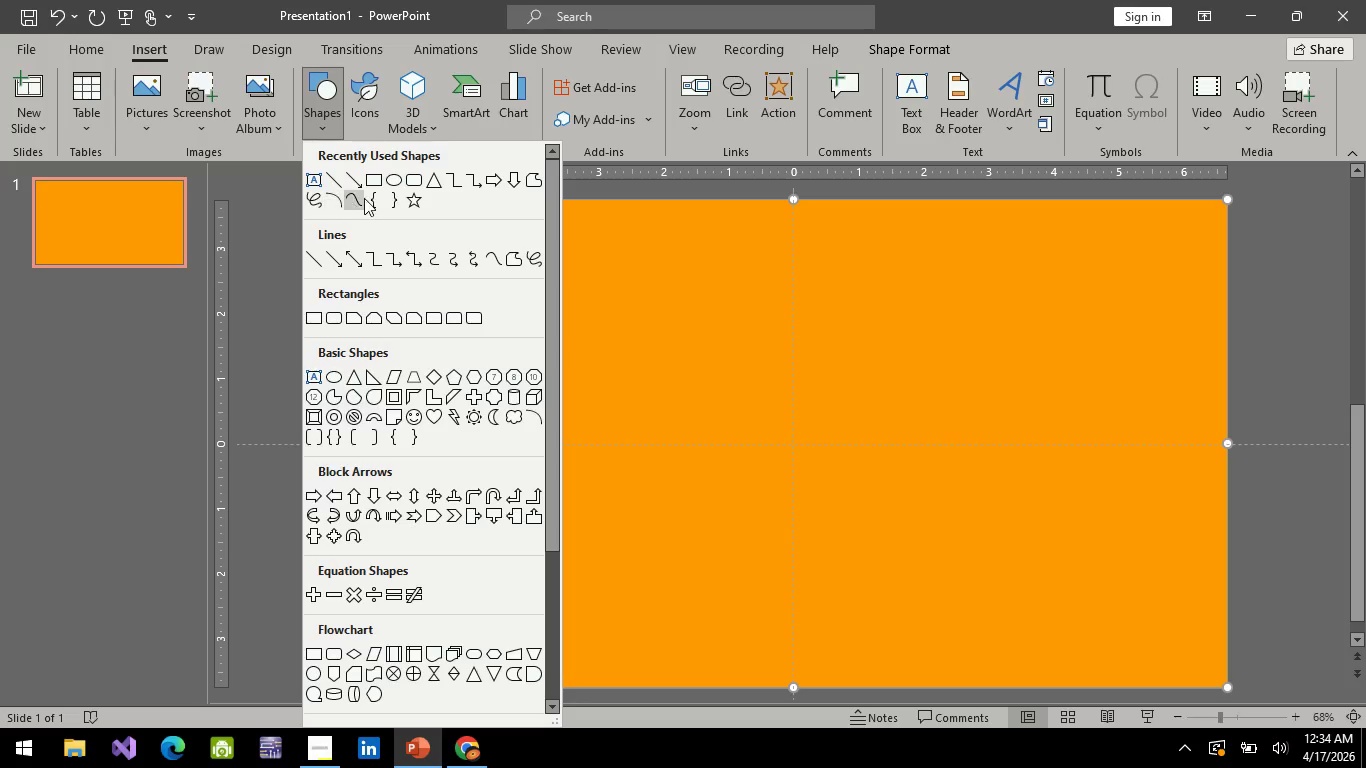 
left_click([362, 200])
 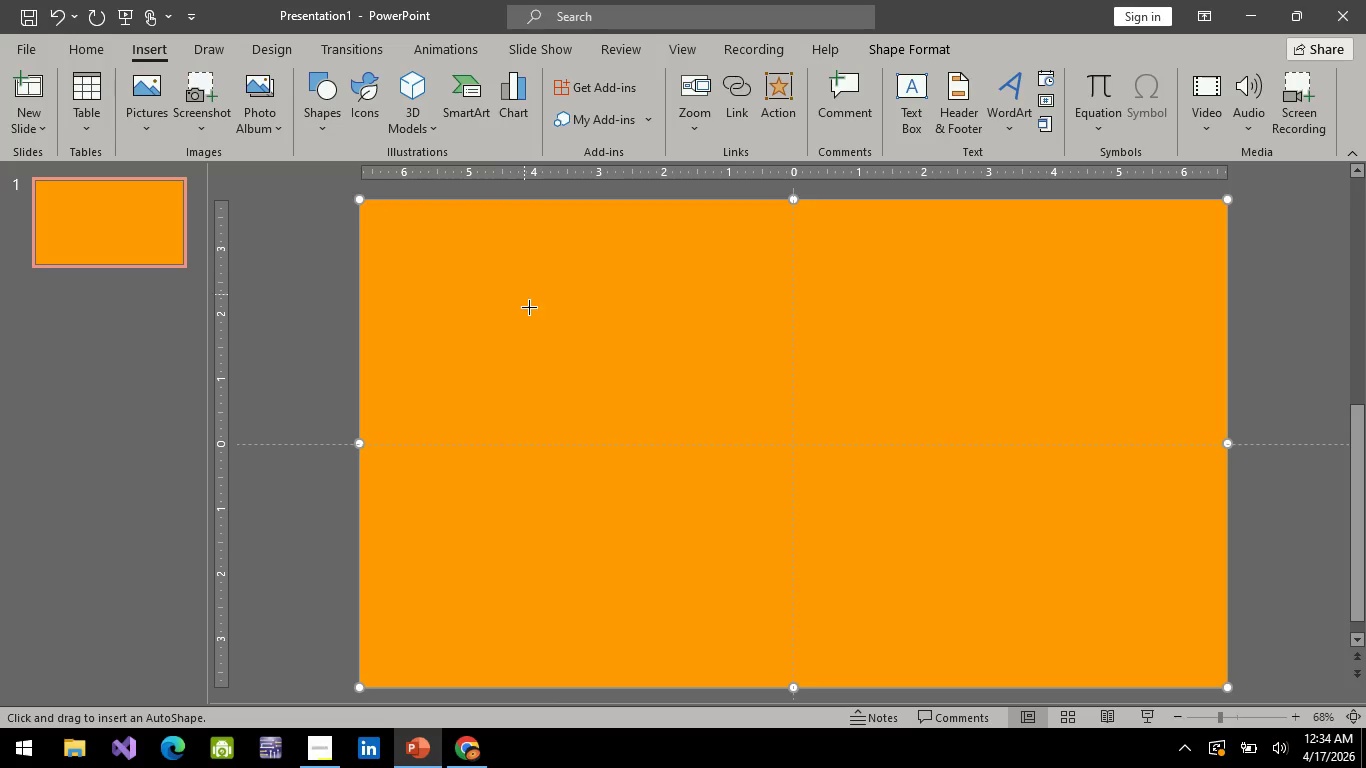 
hold_key(key=ControlLeft, duration=0.66)
scroll: coordinate [531, 312], scroll_direction: down, amount: 3.0
 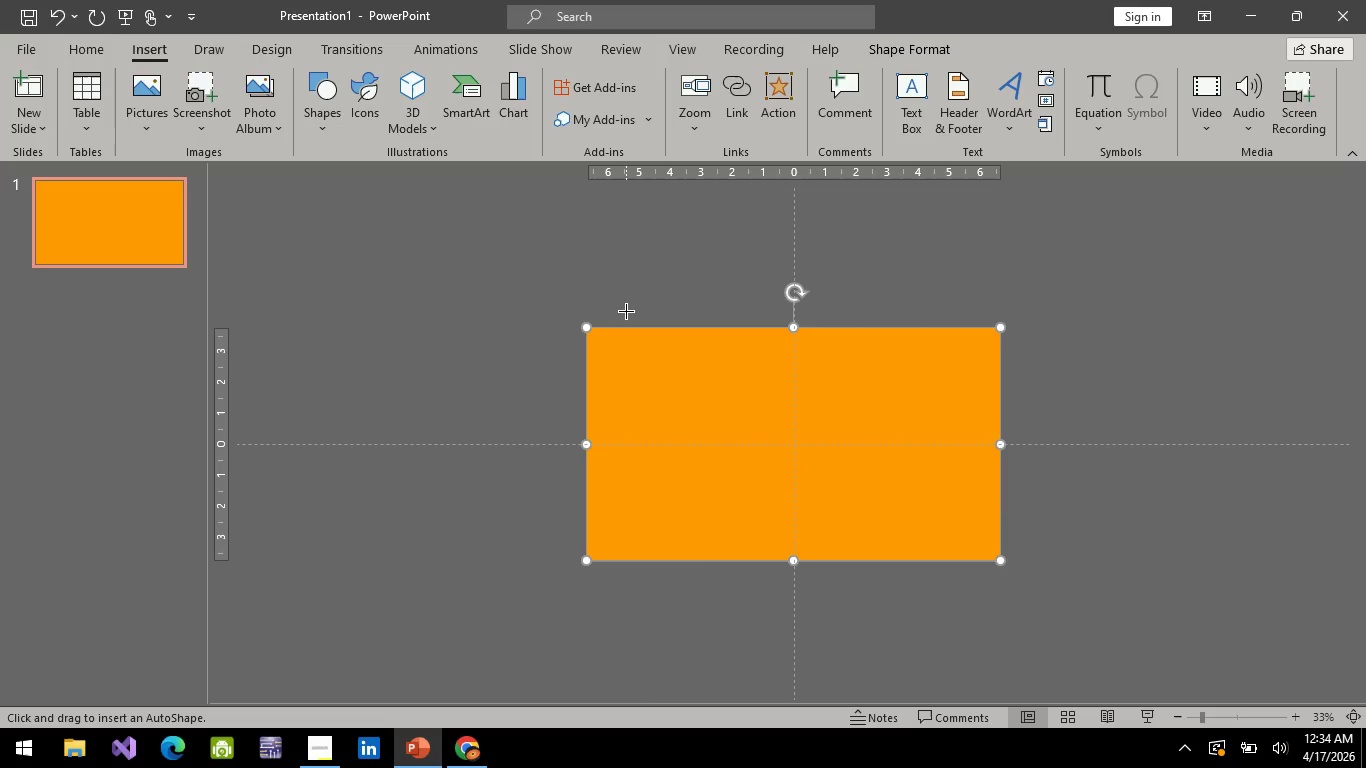 
left_click([626, 311])
 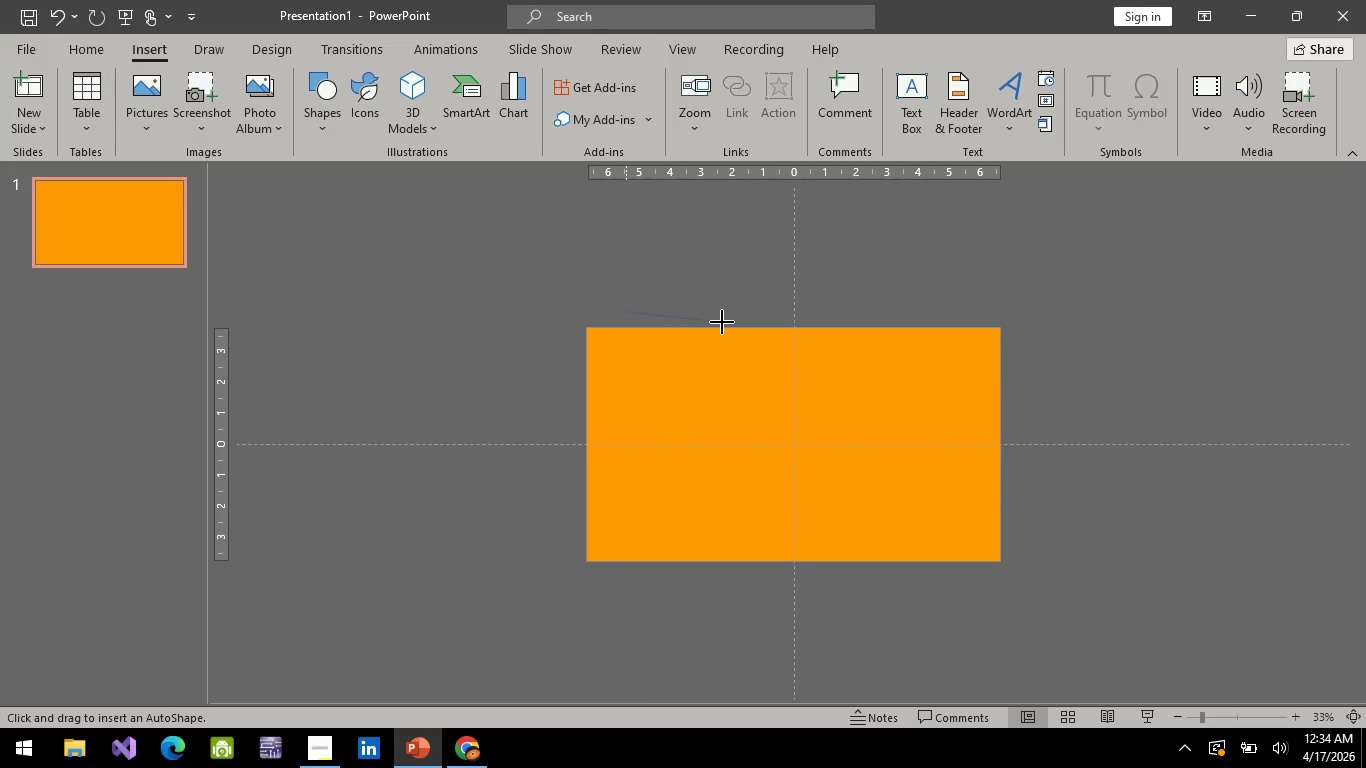 
left_click([722, 323])
 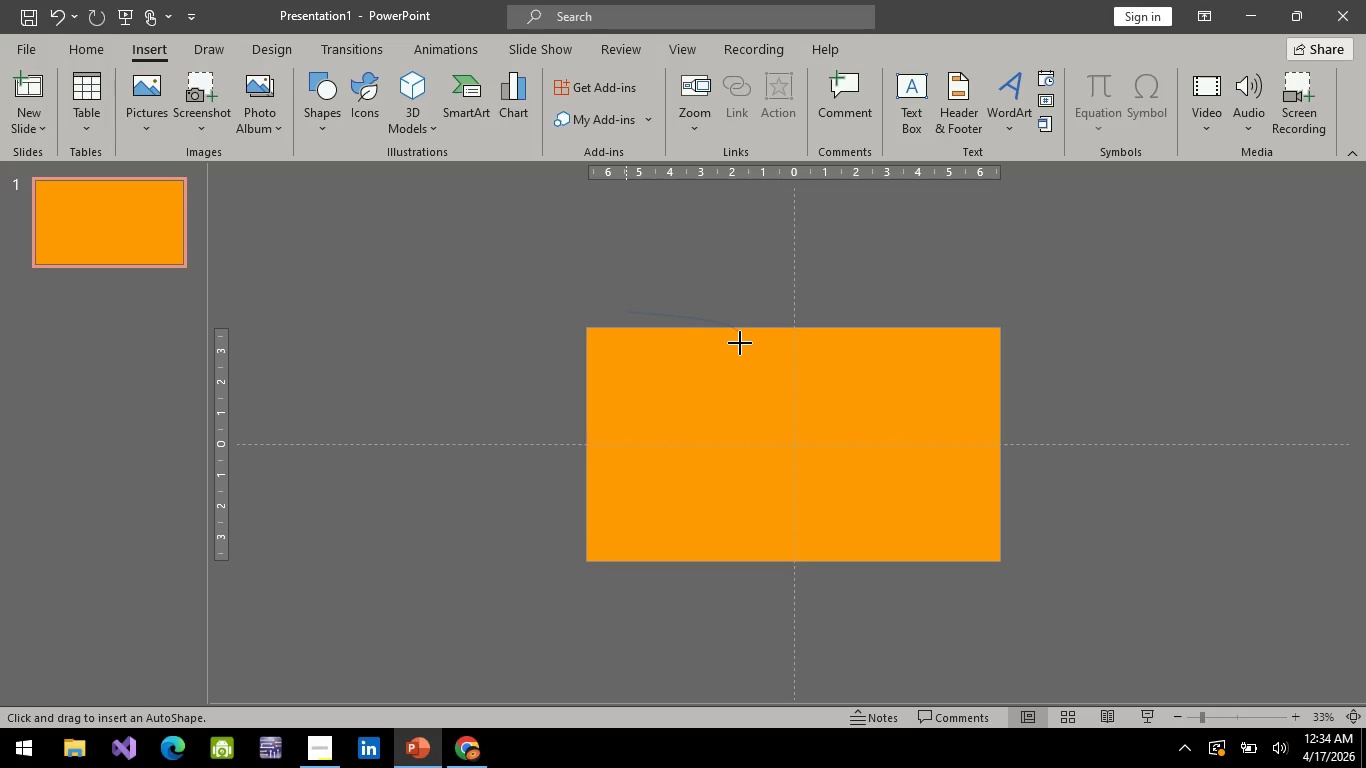 
left_click([738, 341])
 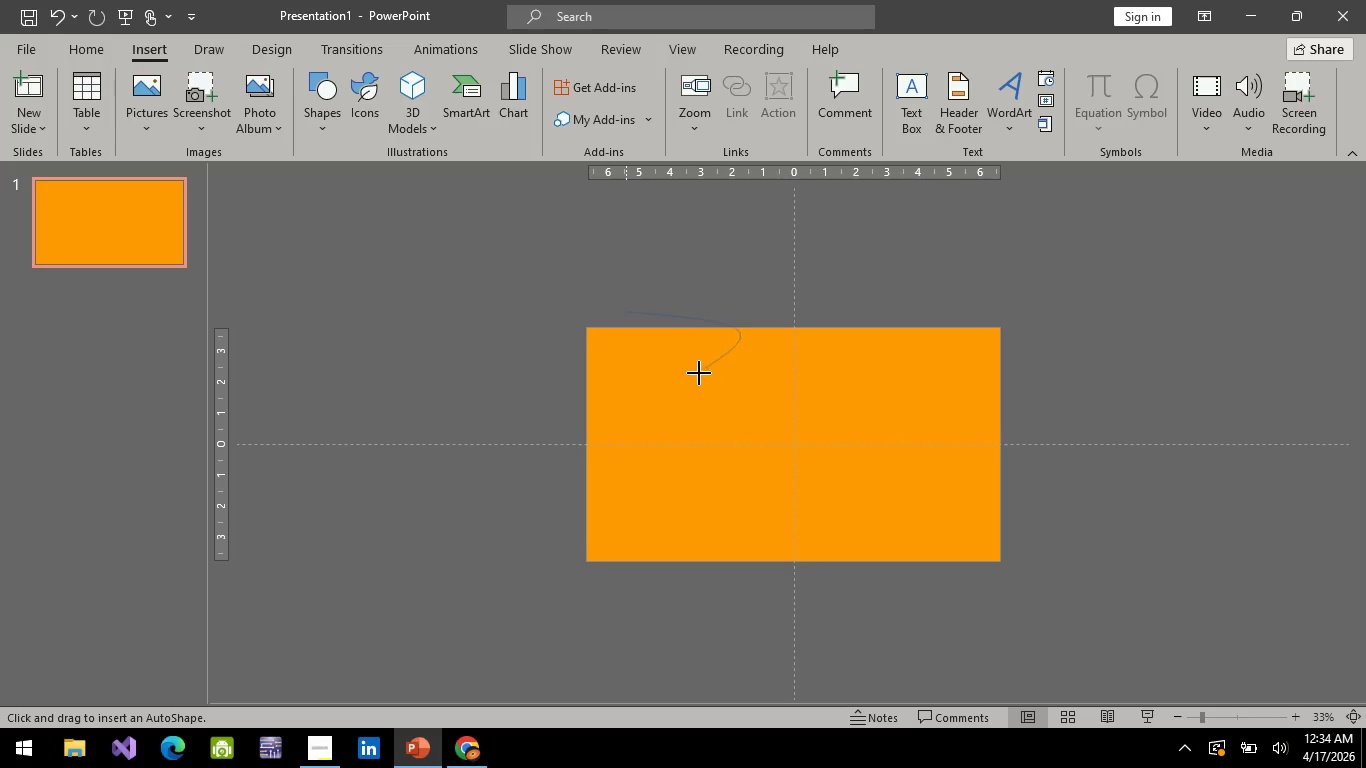 
wait(9.23)
 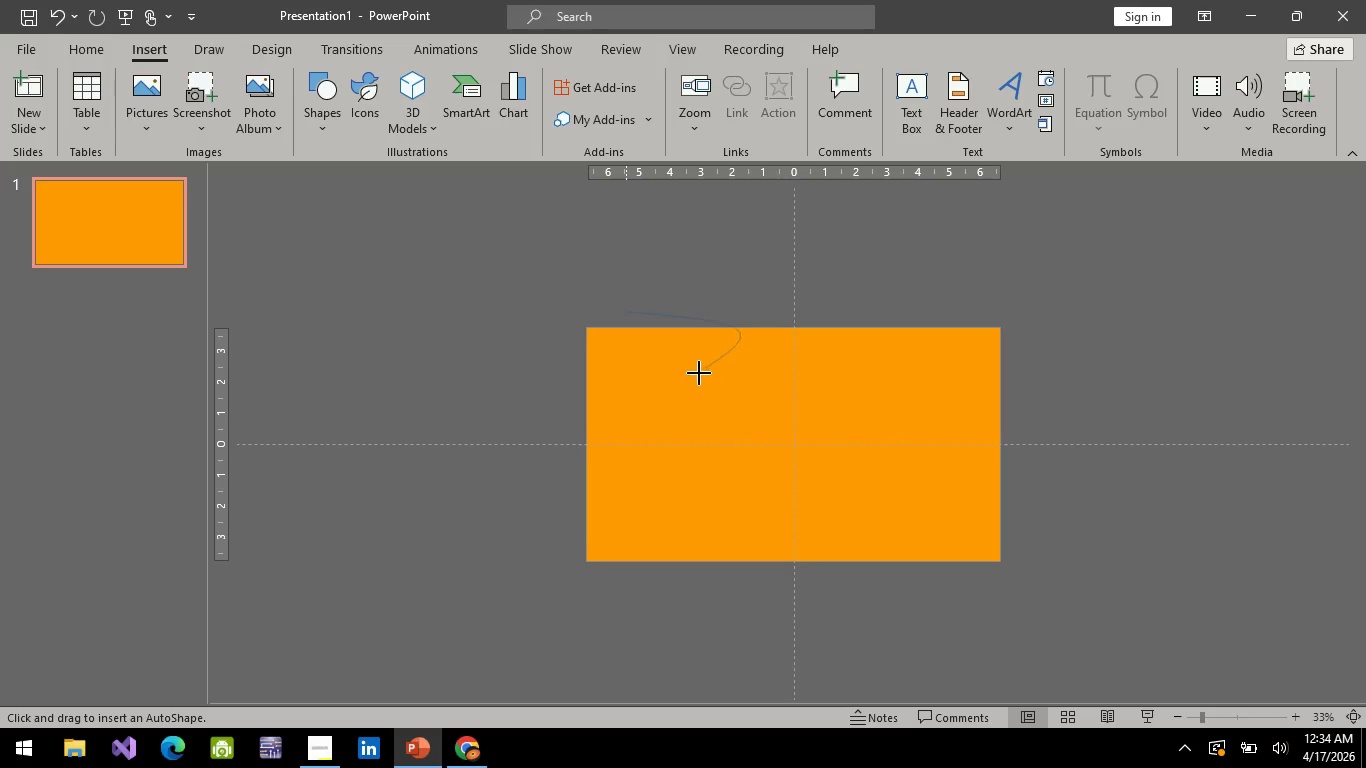 
left_click([697, 356])
 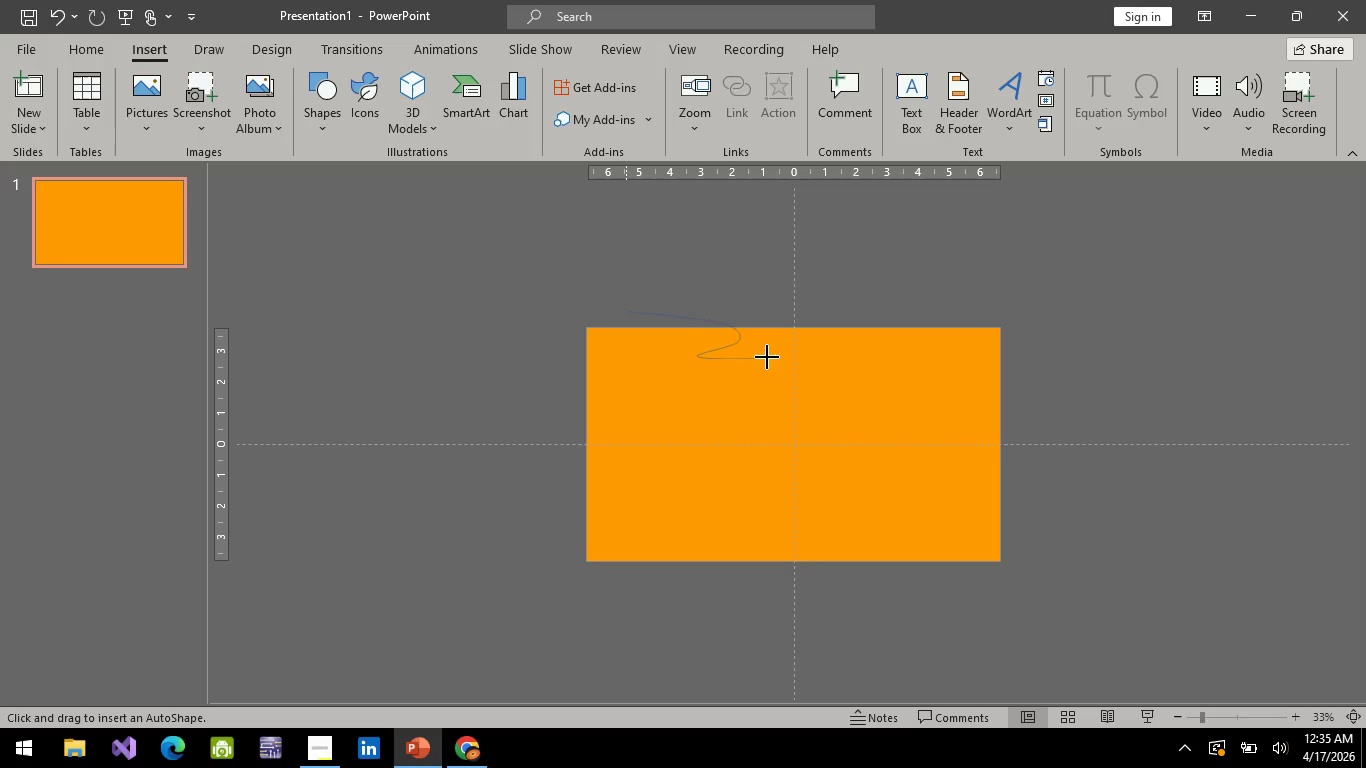 
left_click([767, 357])
 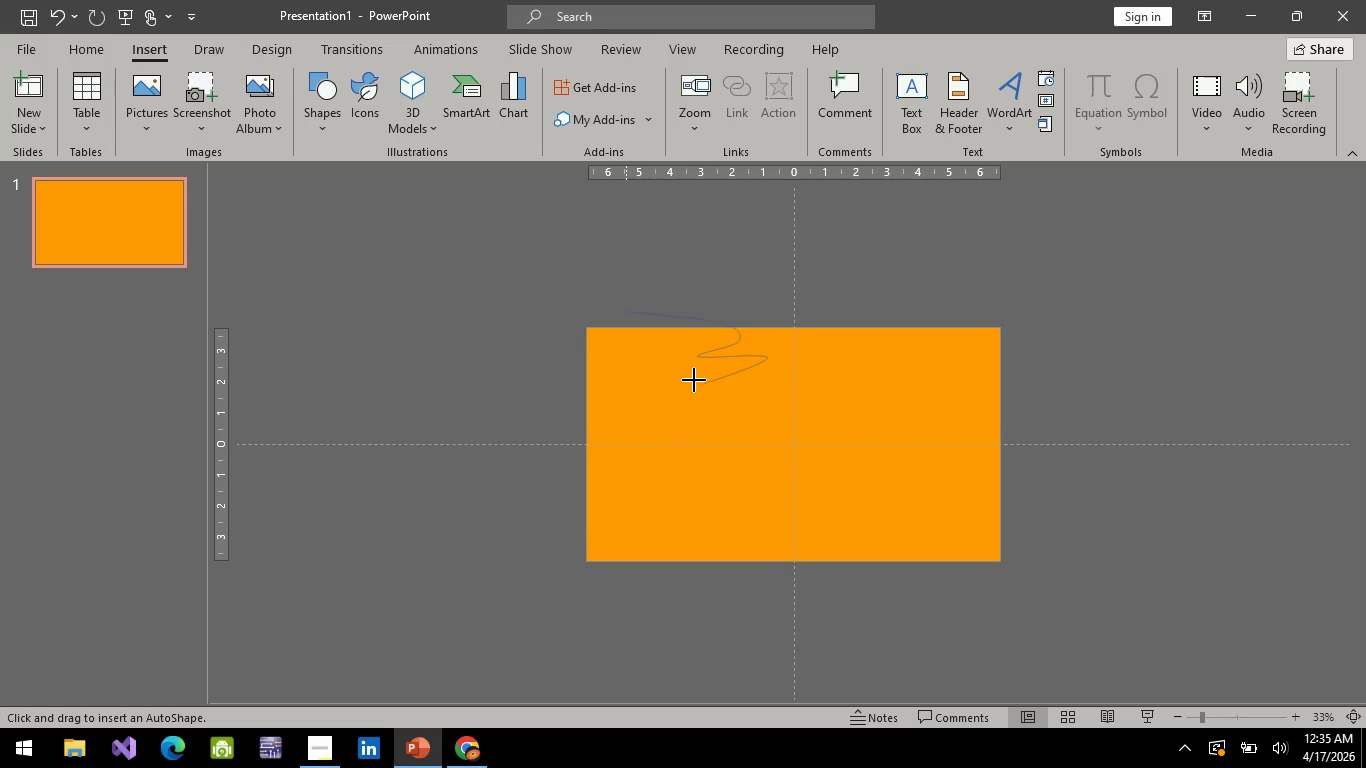 
wait(5.39)
 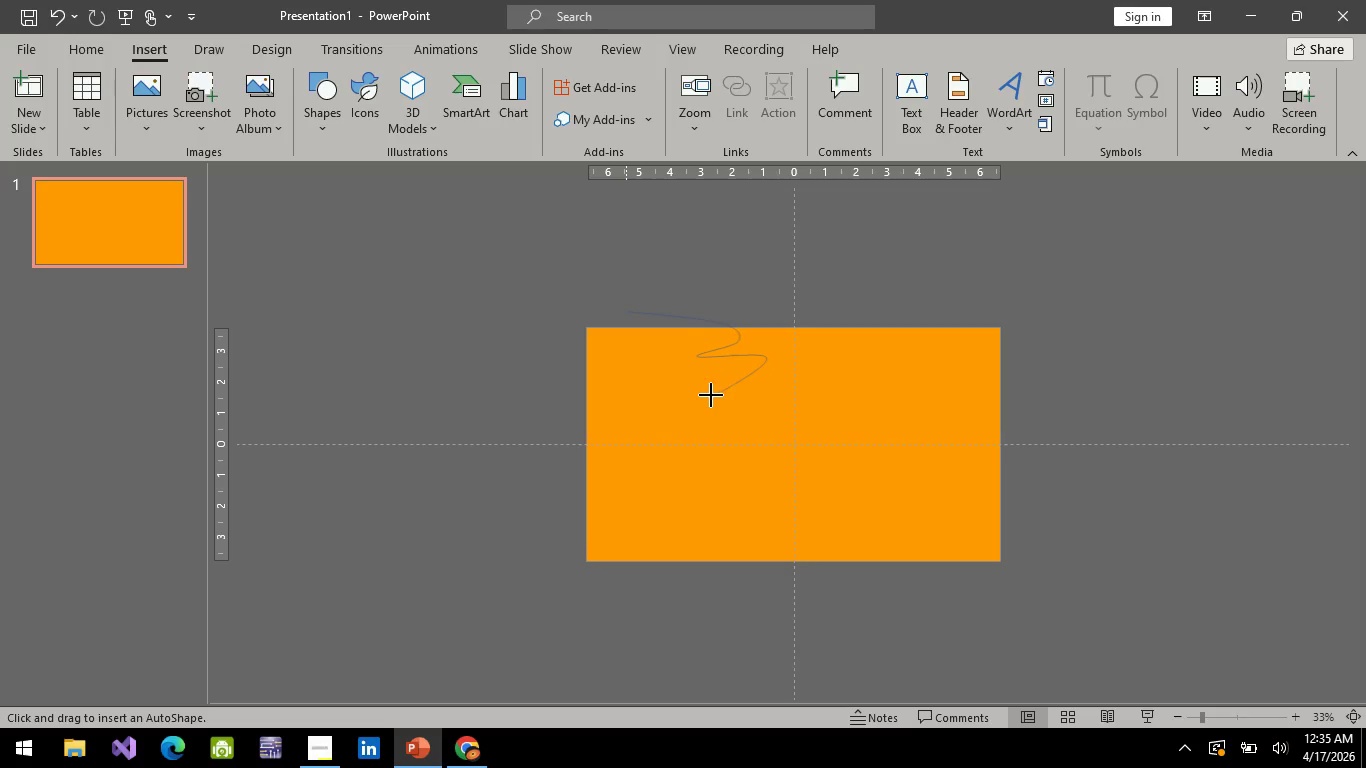 
left_click([696, 380])
 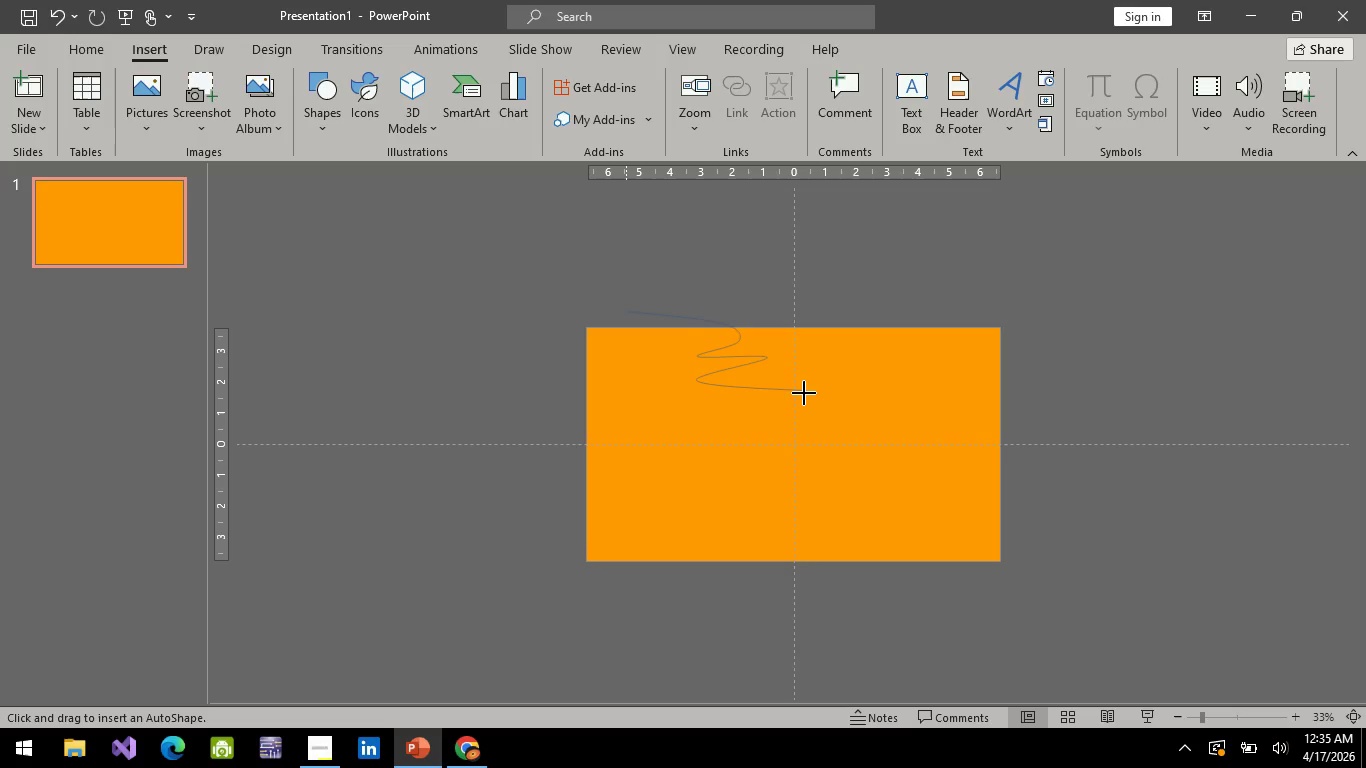 
left_click([803, 394])
 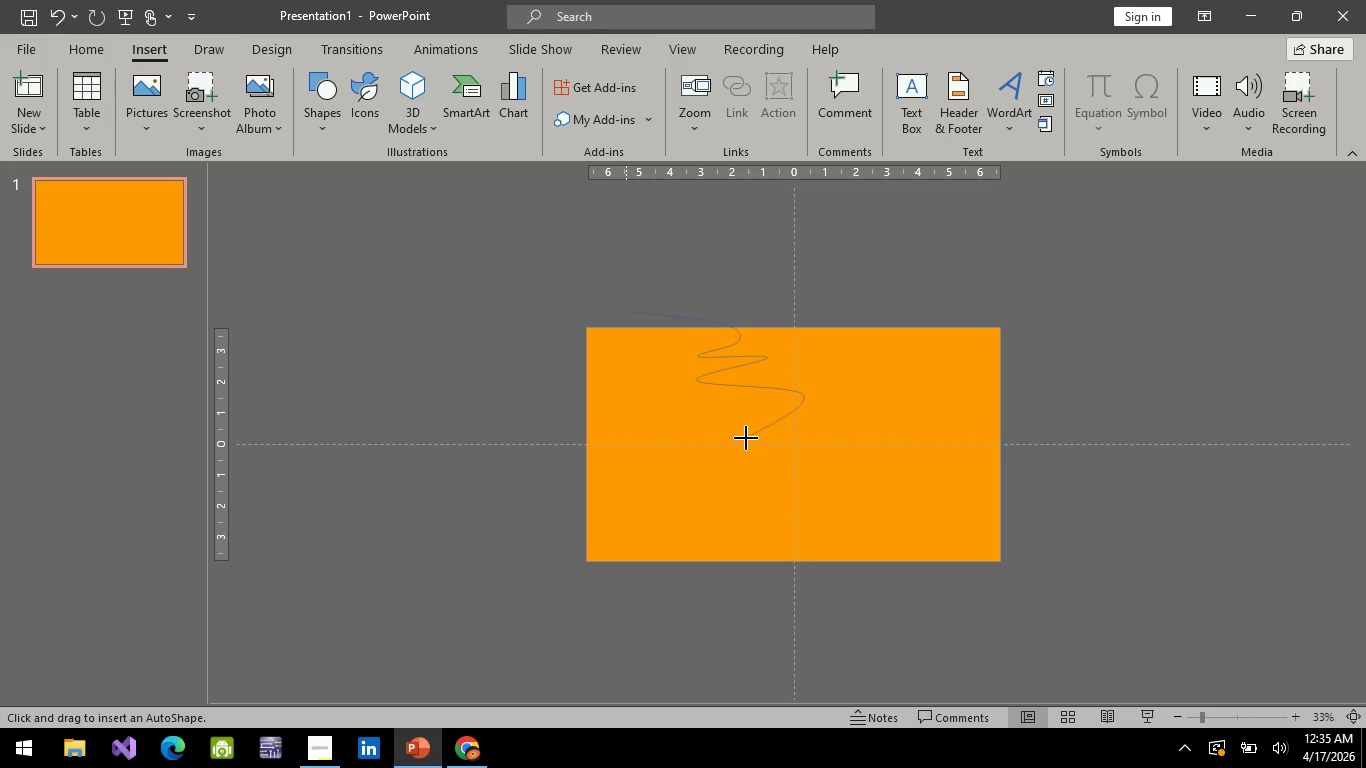 
left_click([746, 438])
 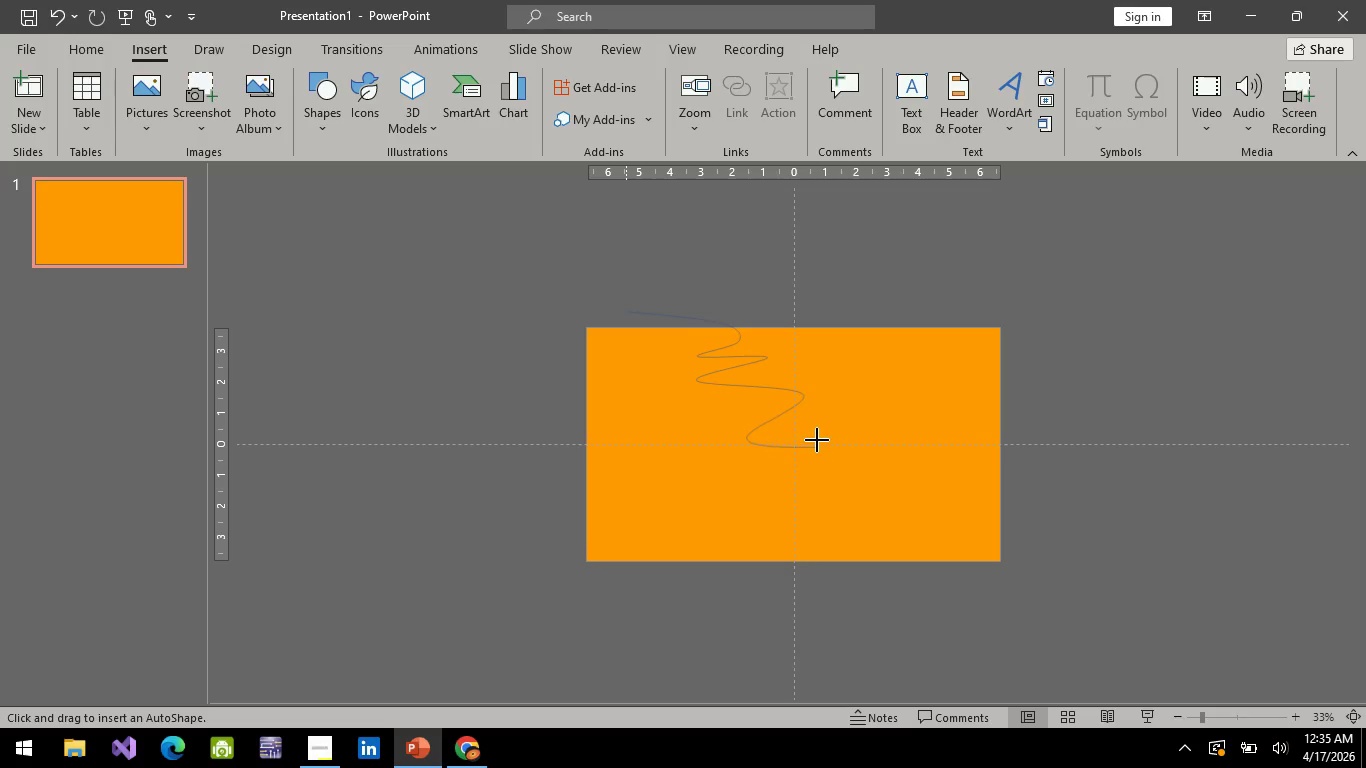 
left_click([818, 434])
 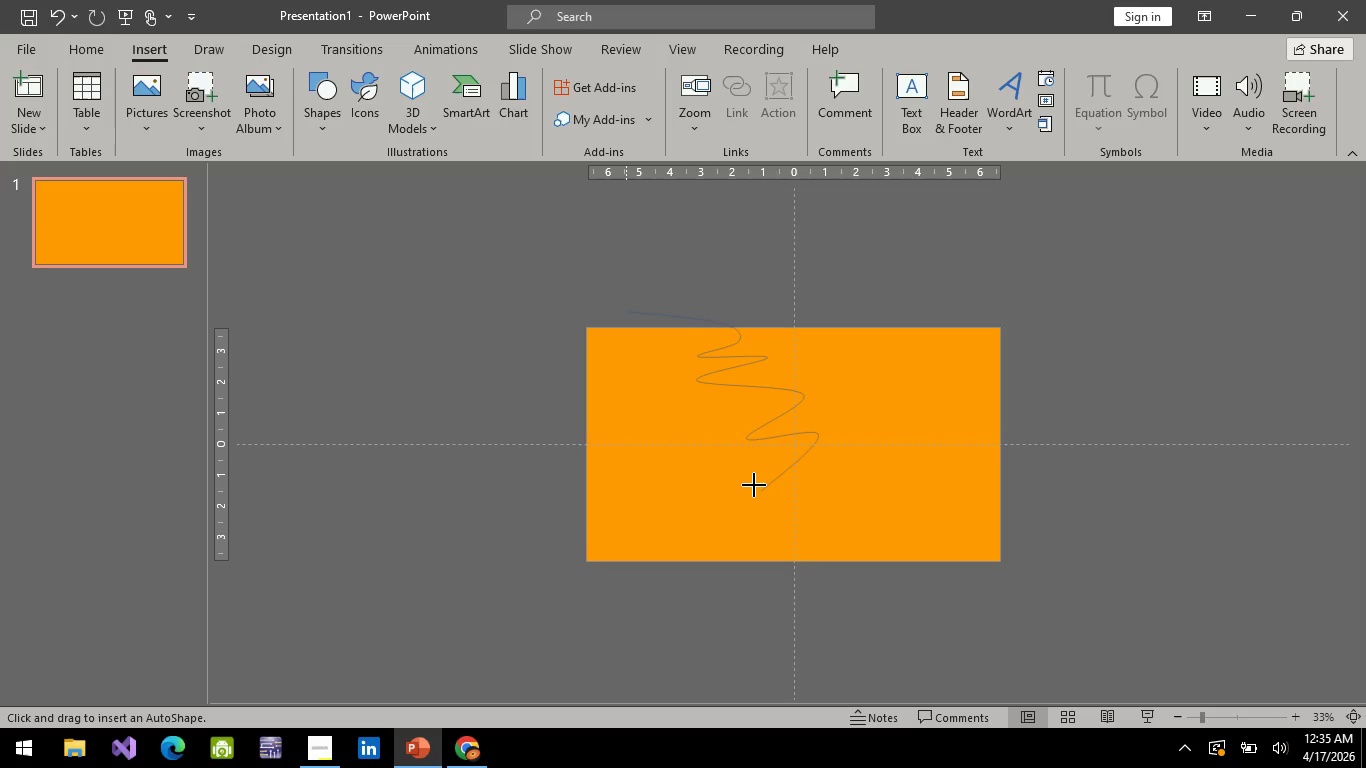 
left_click([754, 485])
 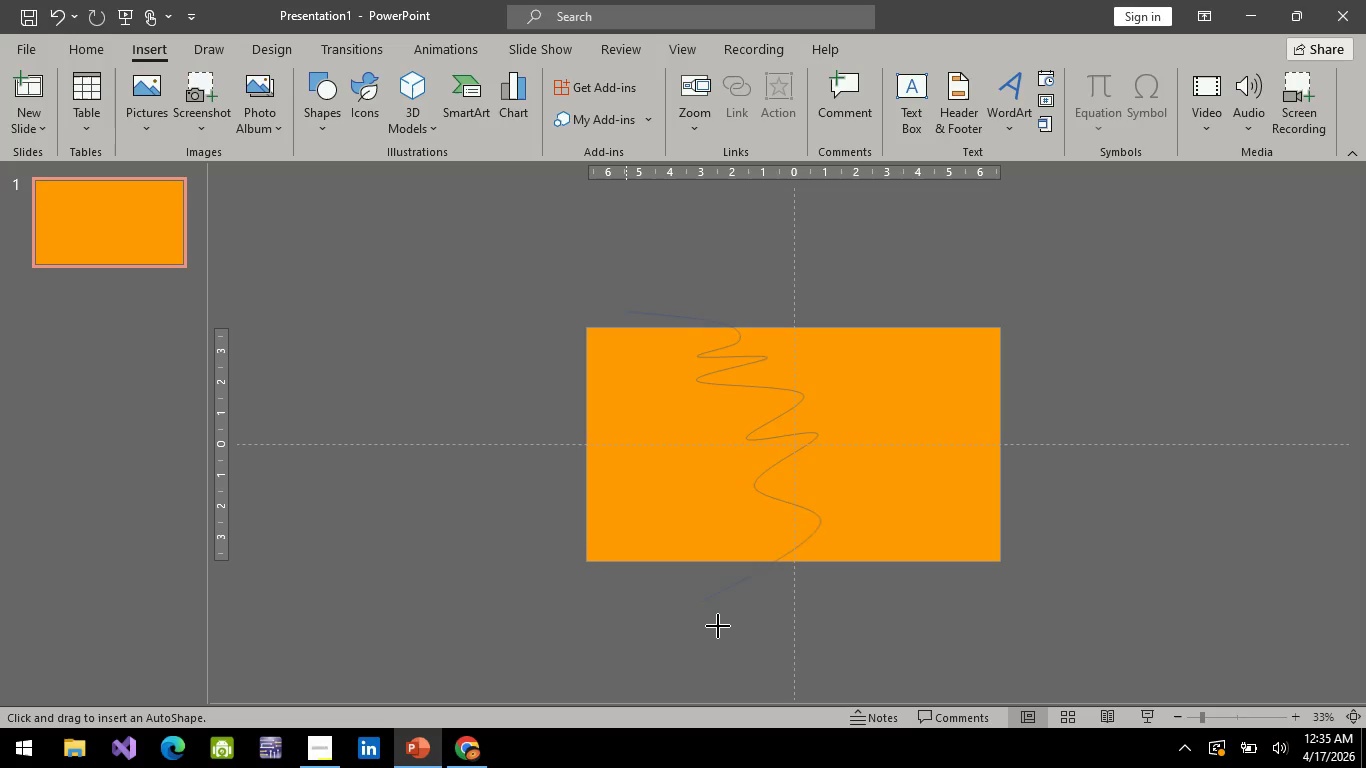 
left_click([728, 621])
 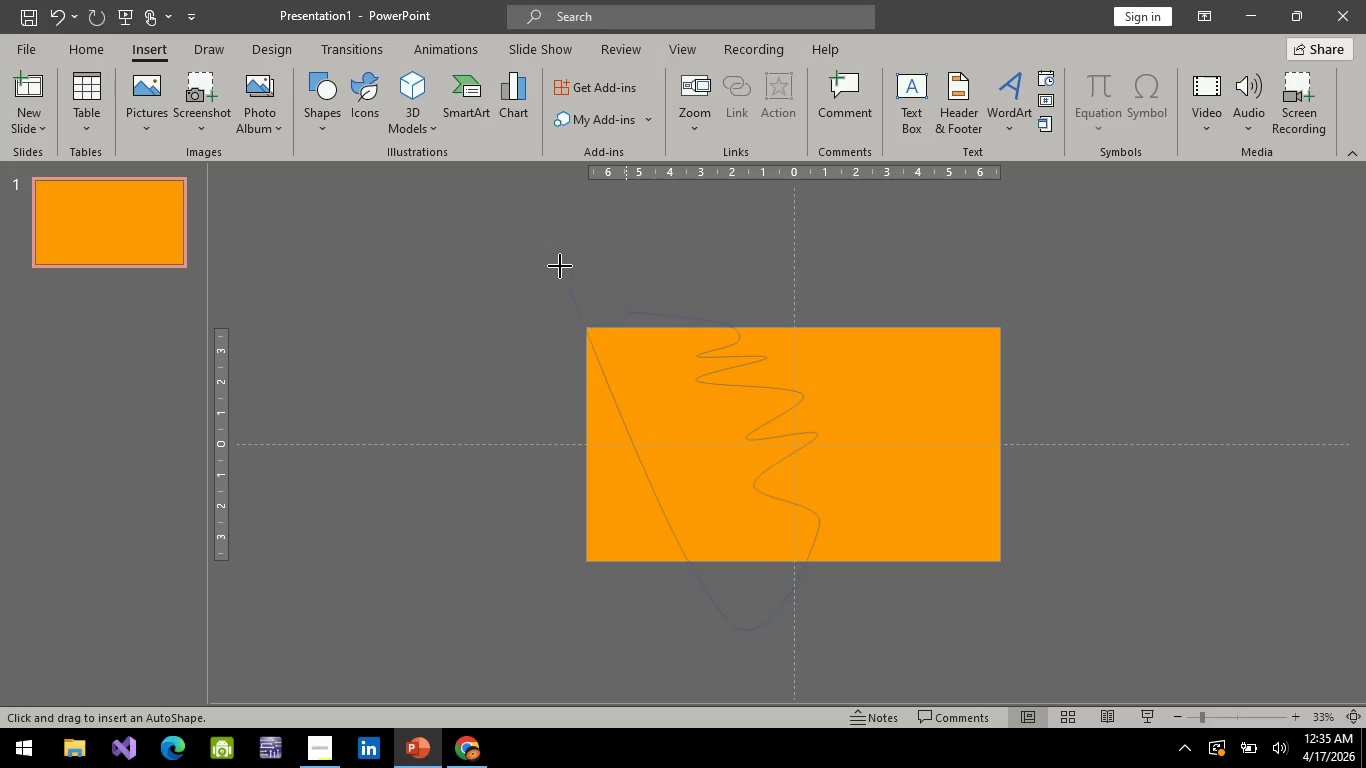 
key(Escape)
 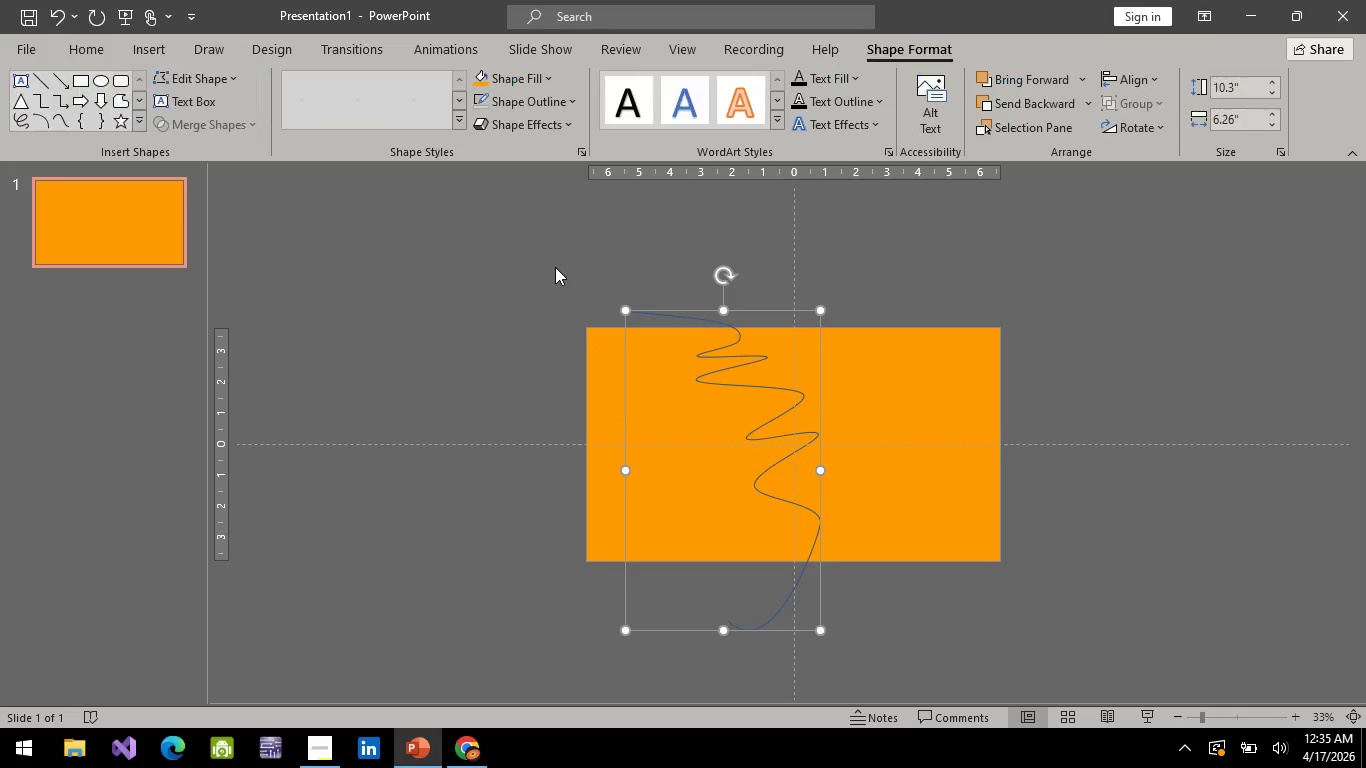 
key(Escape)
 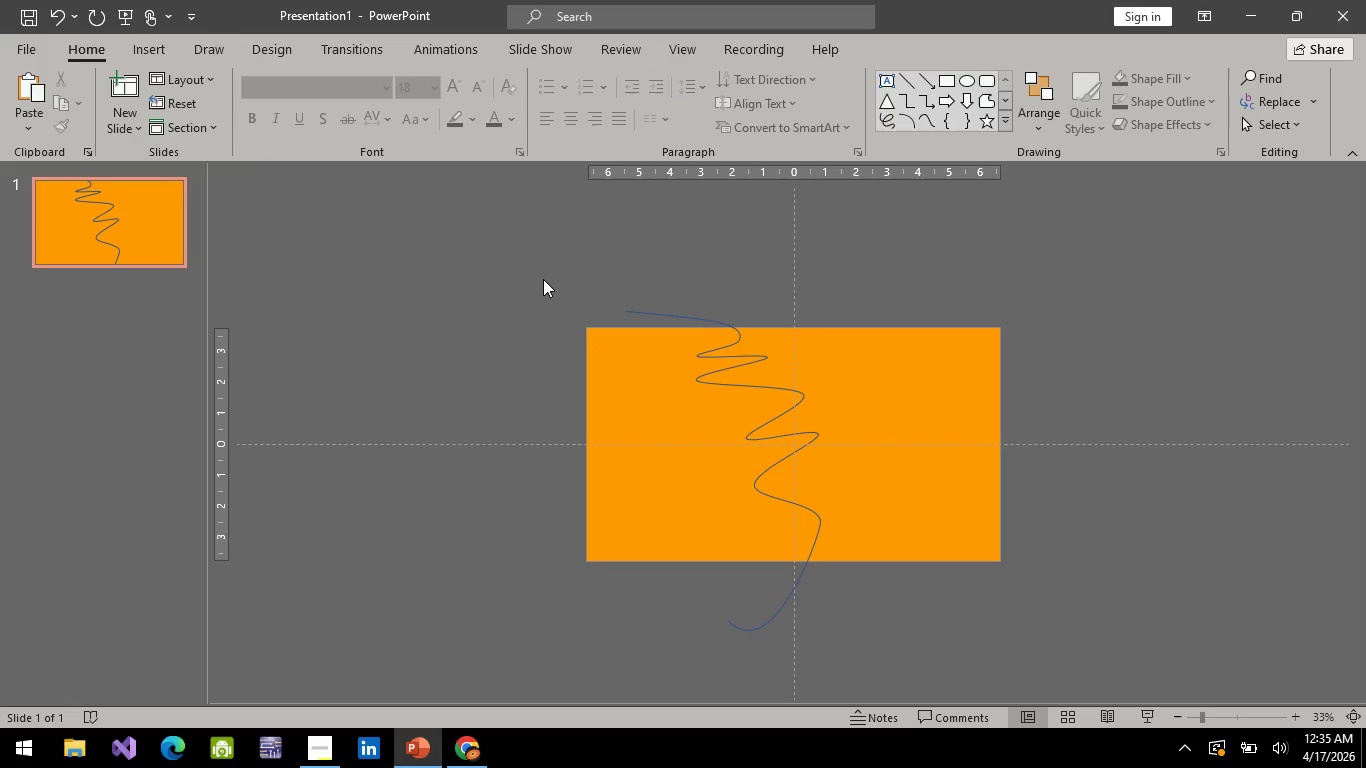 
hold_key(key=ShiftLeft, duration=0.94)
 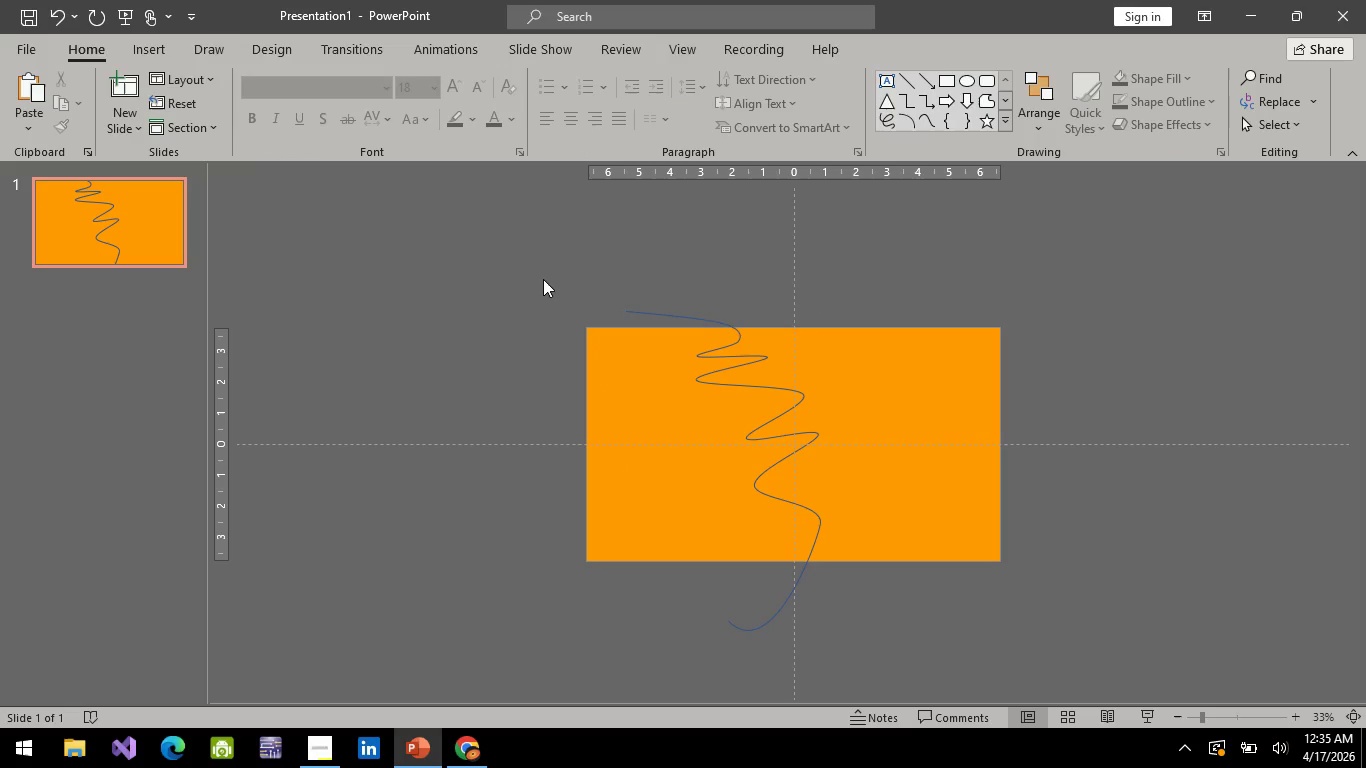 
key(Control+Z)
 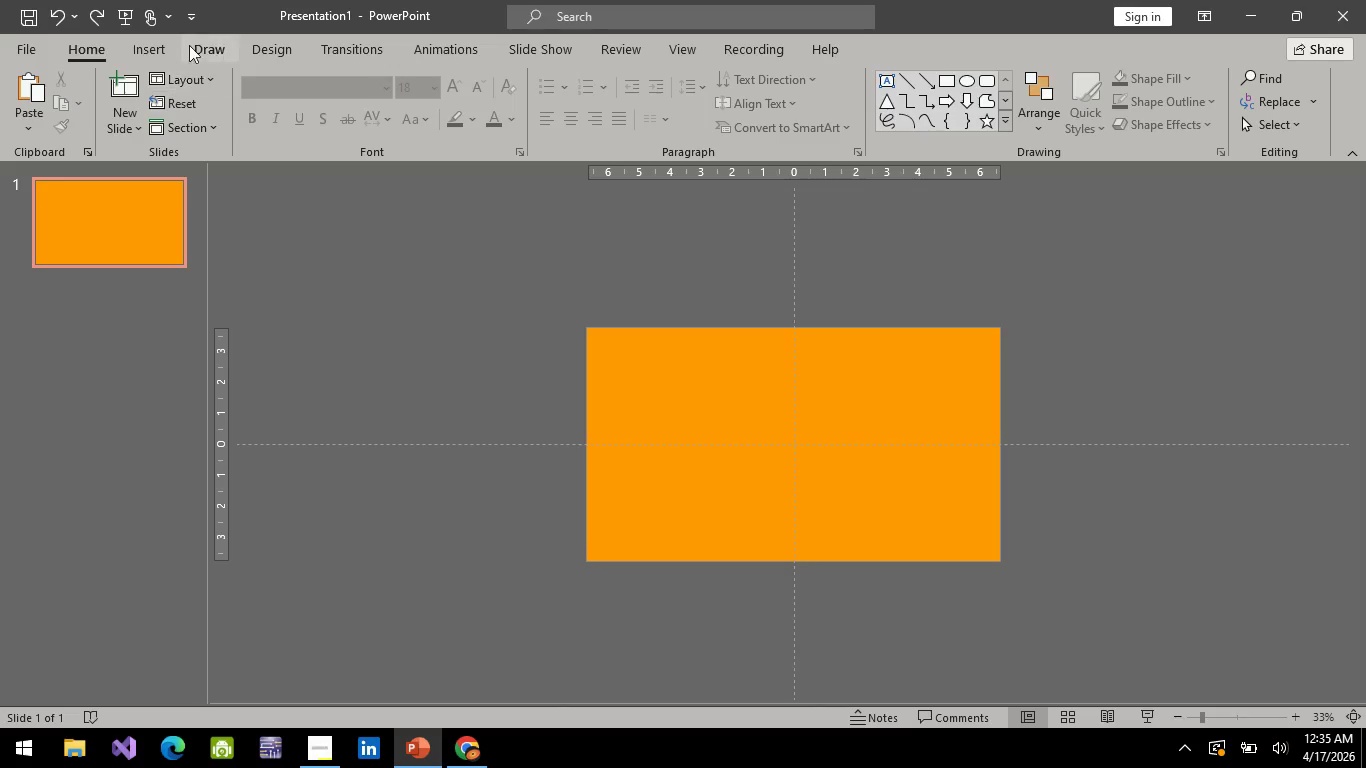 
left_click([152, 47])
 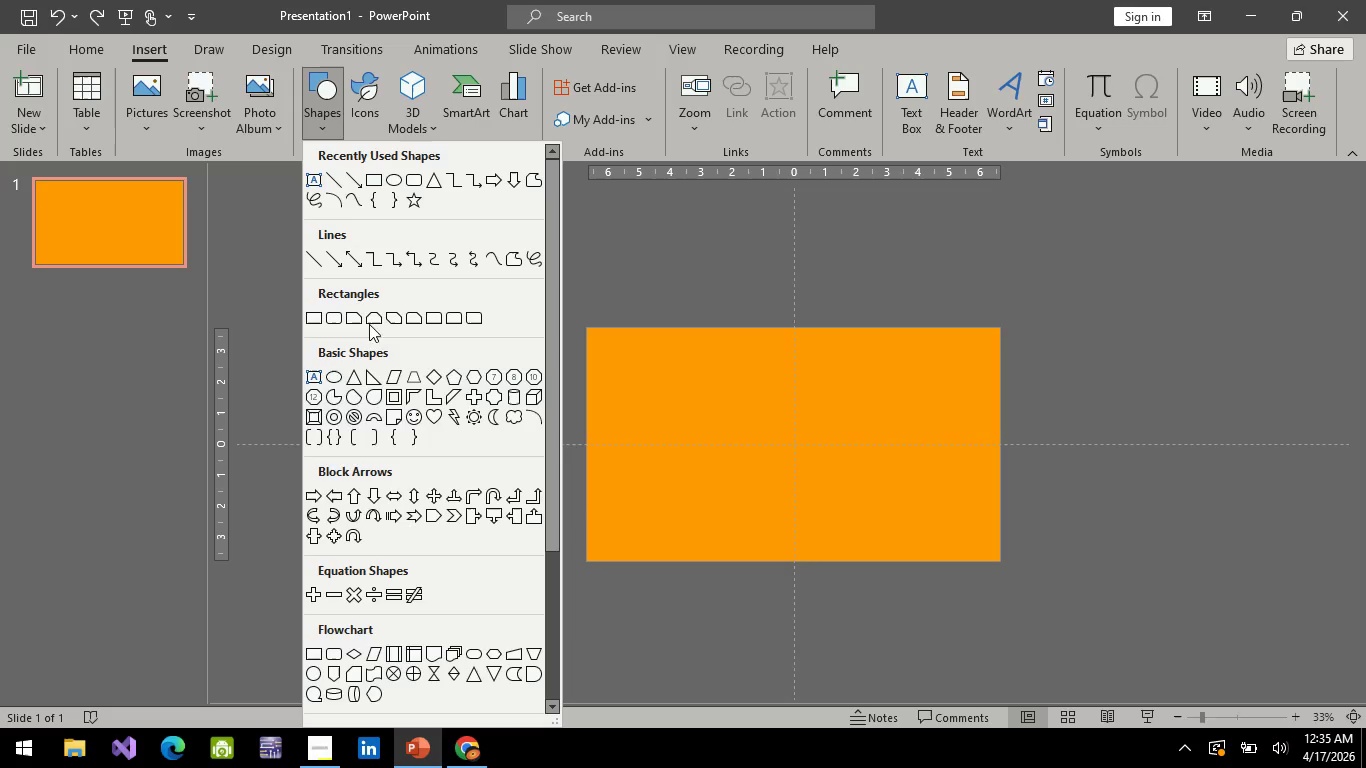 
left_click([348, 201])
 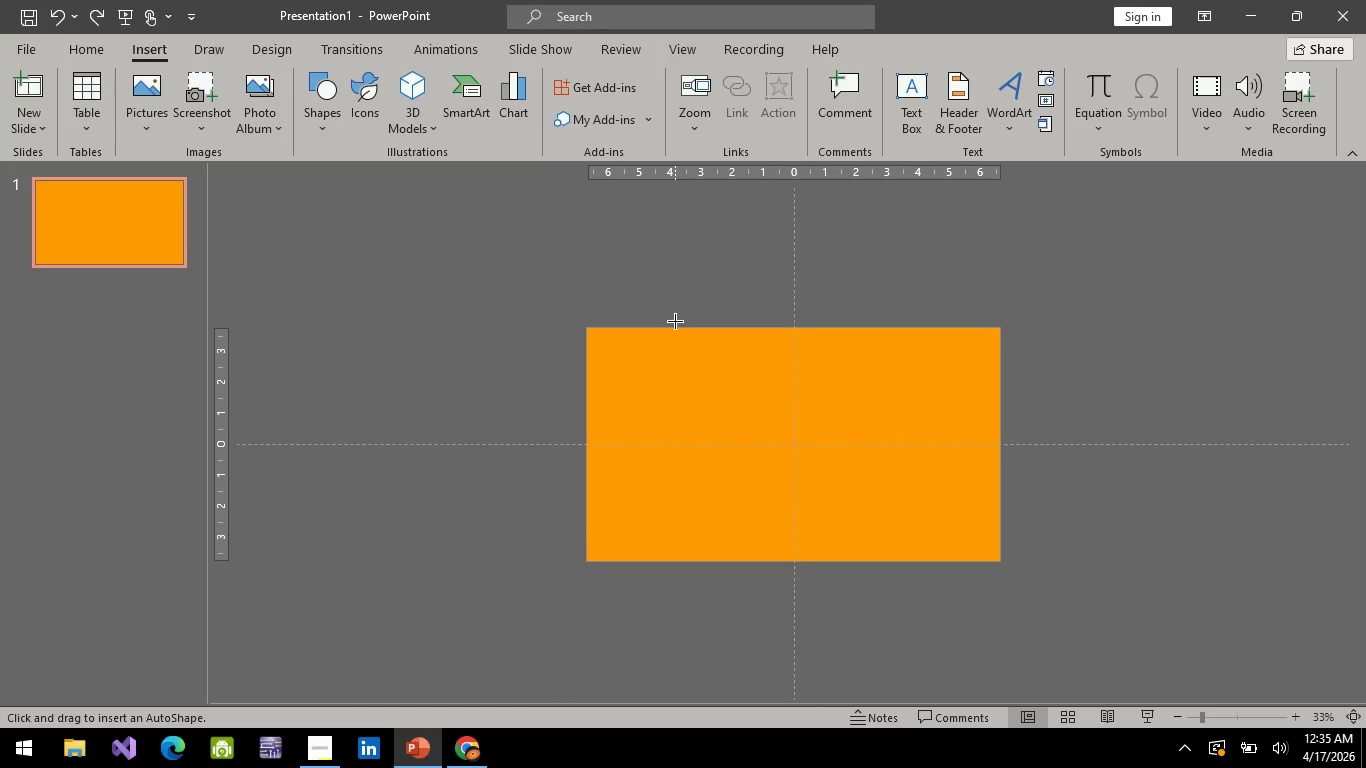 
left_click([675, 321])
 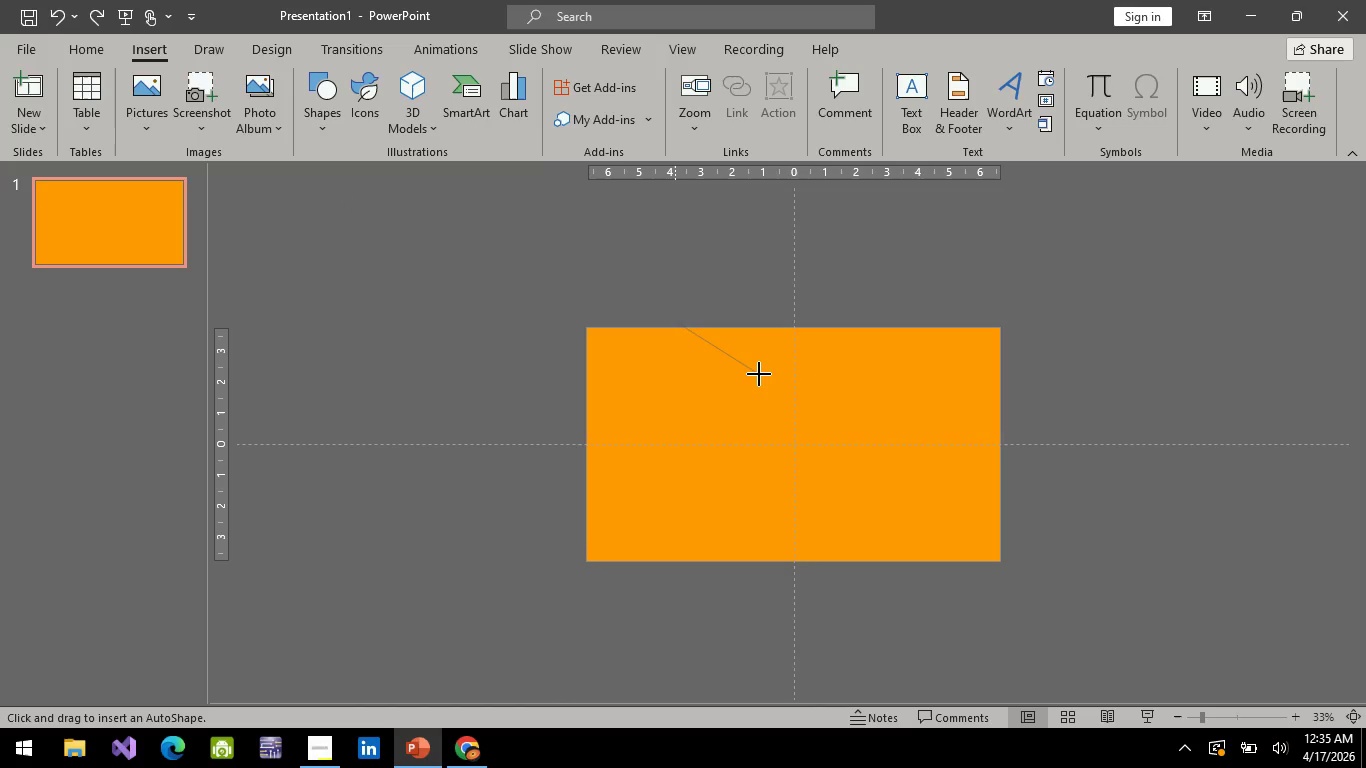 
left_click([759, 380])
 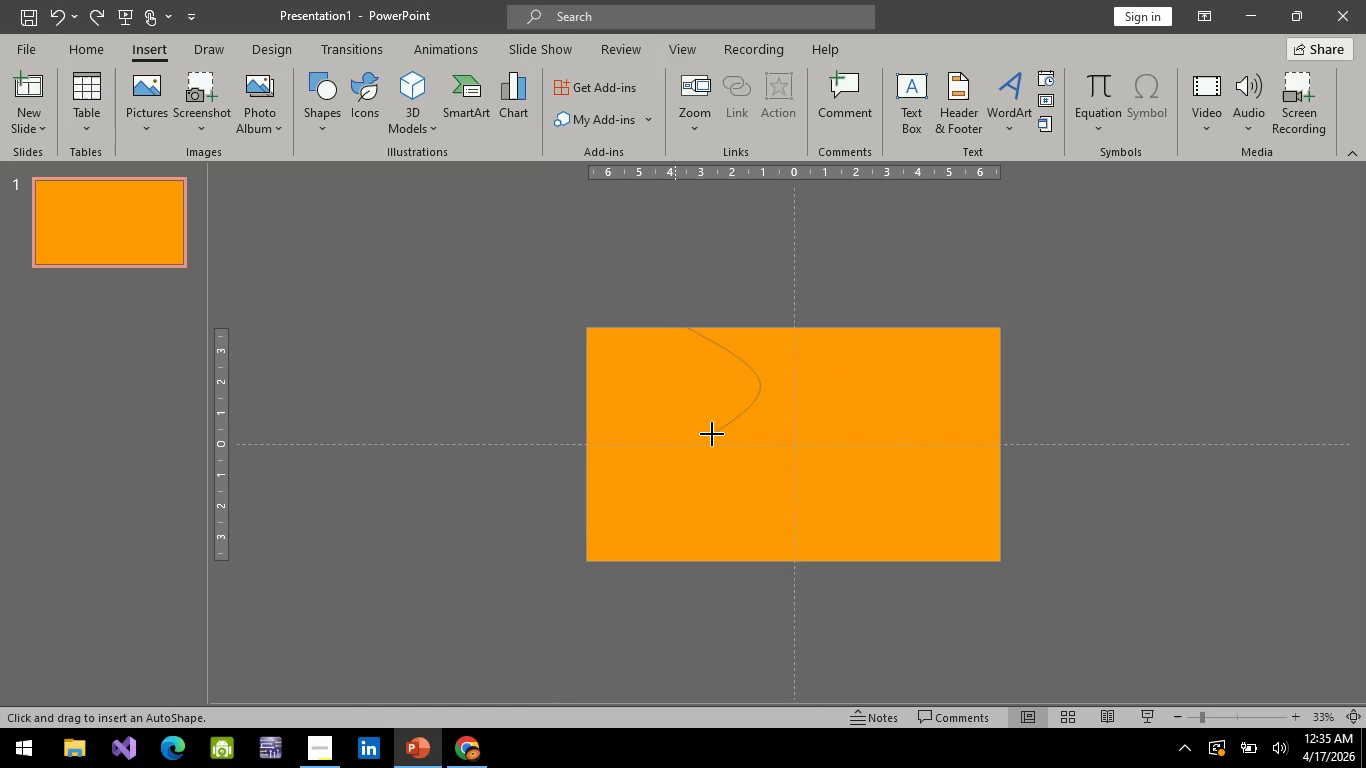 
left_click([712, 434])
 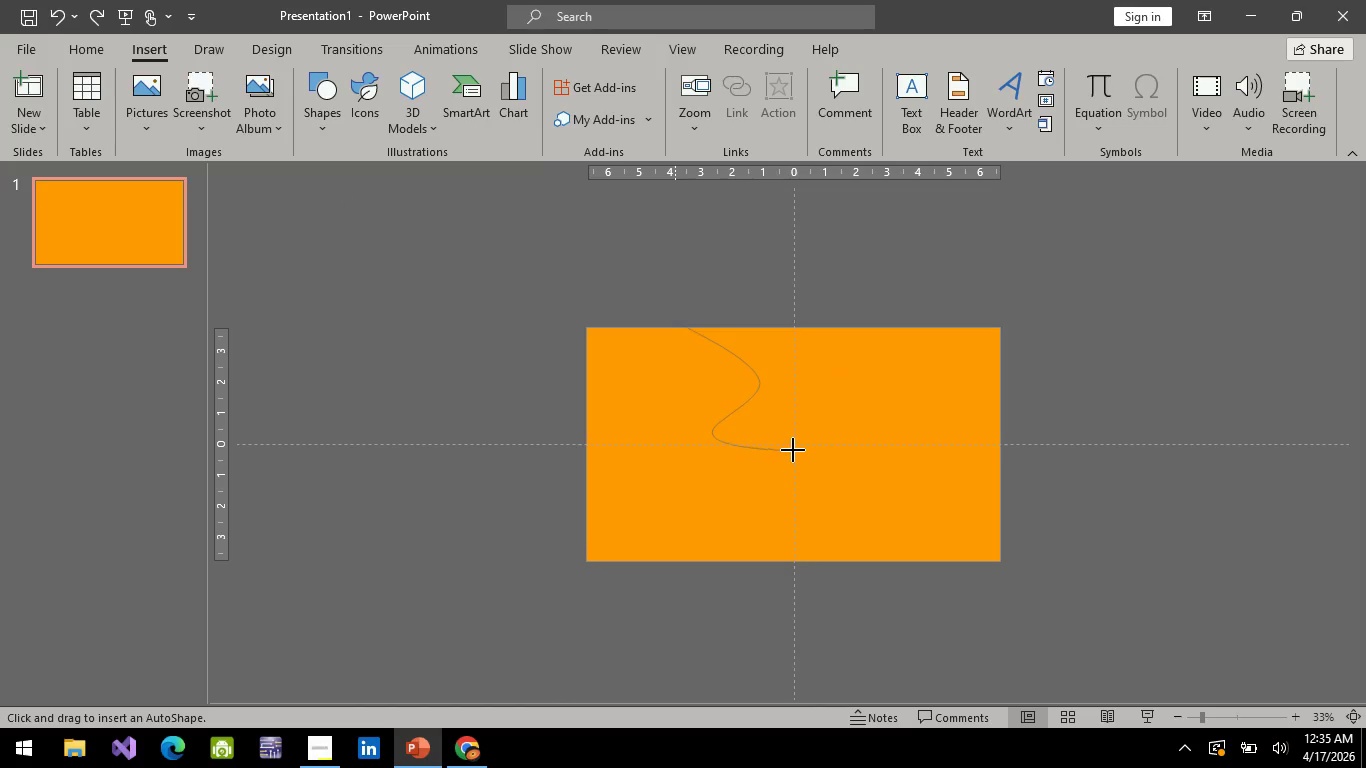 
left_click([793, 447])
 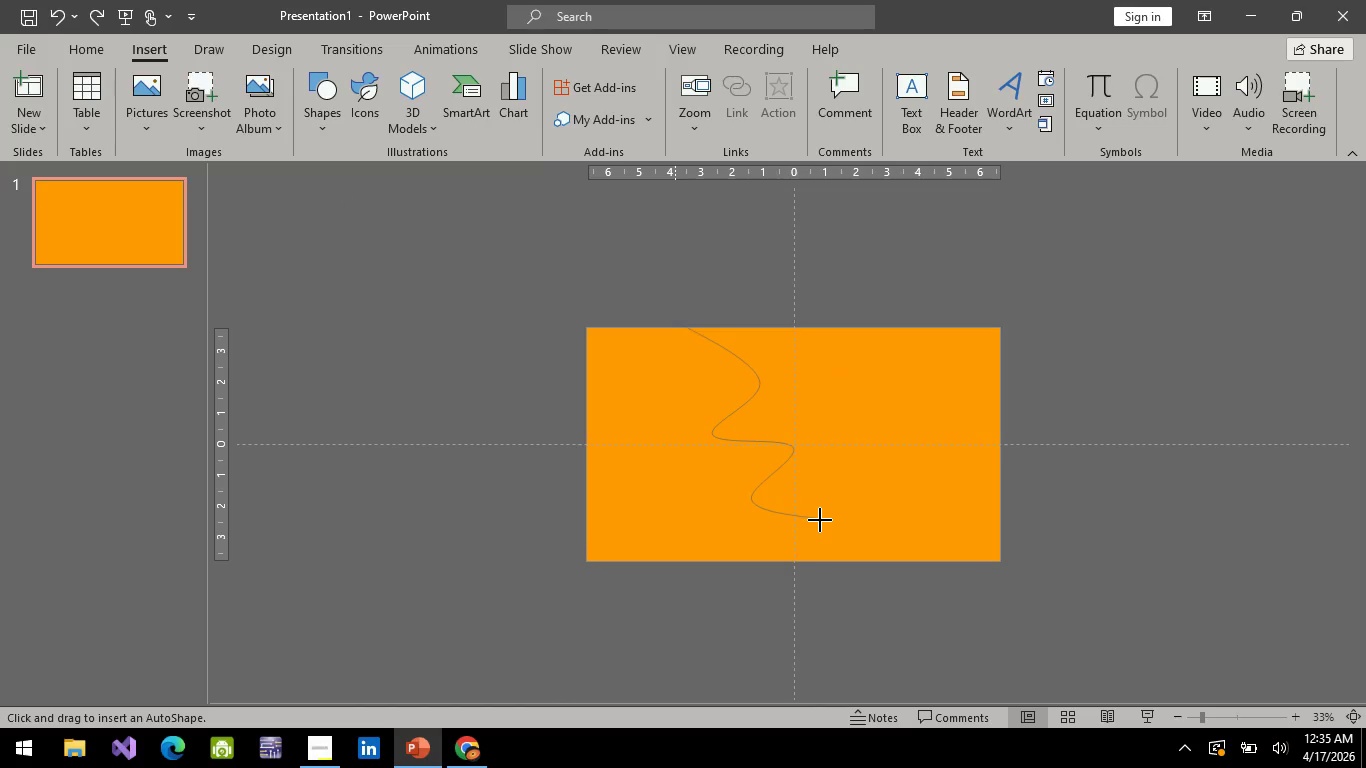 
left_click([816, 525])
 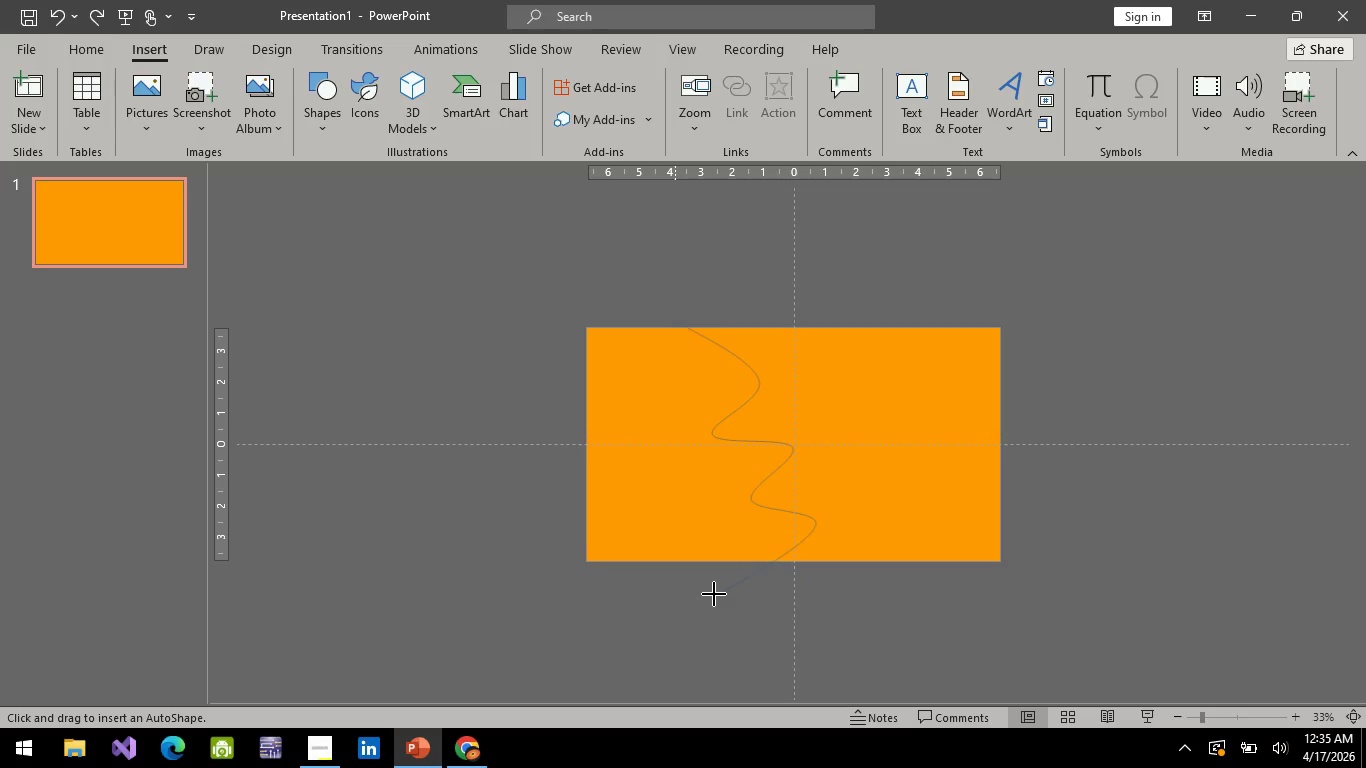 
wait(6.69)
 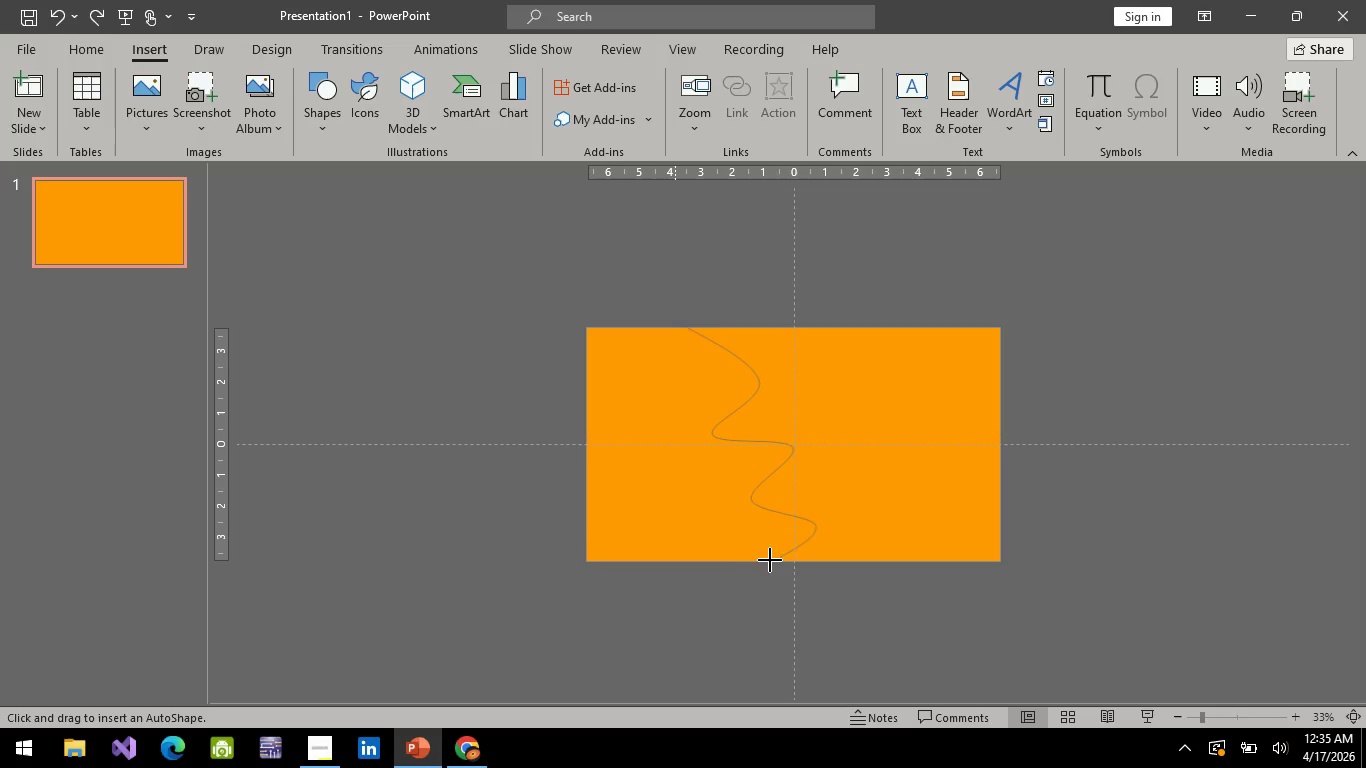 
left_click([712, 587])
 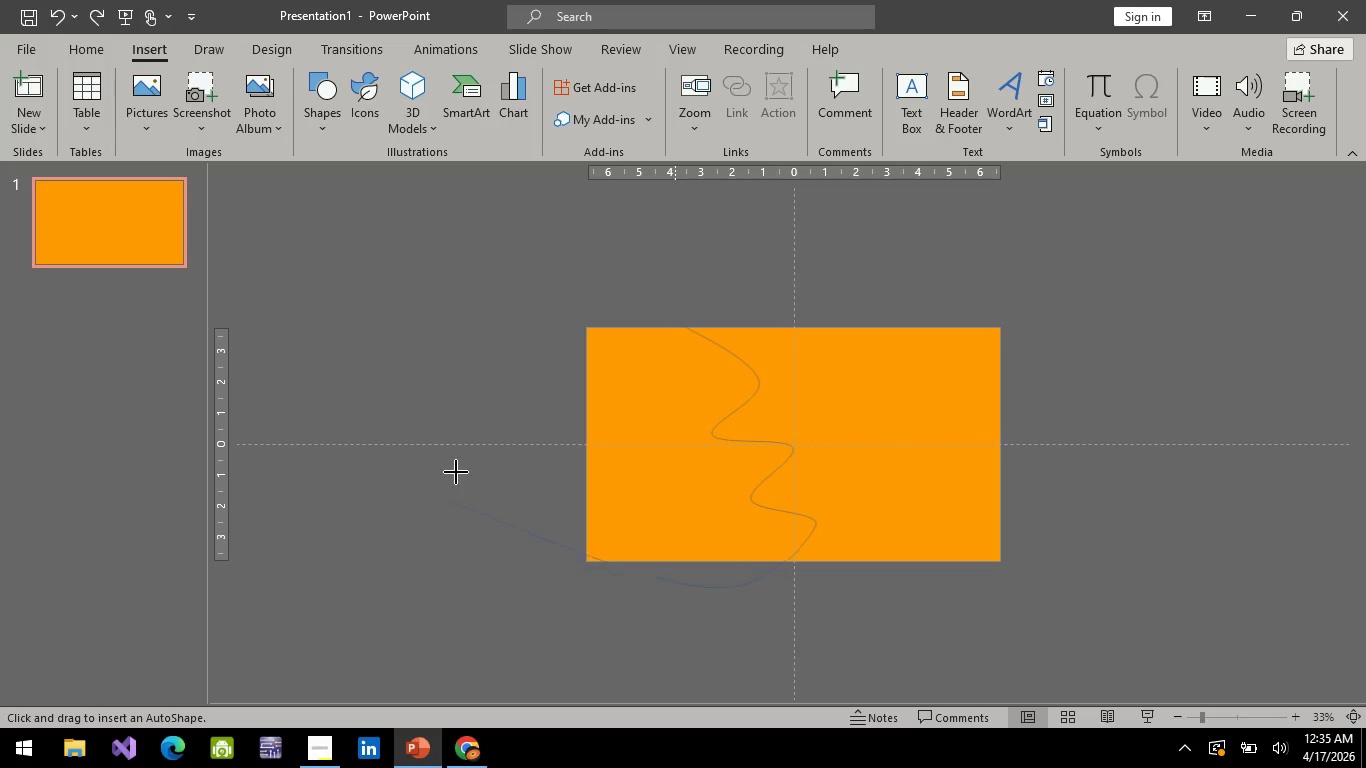 
left_click([456, 470])
 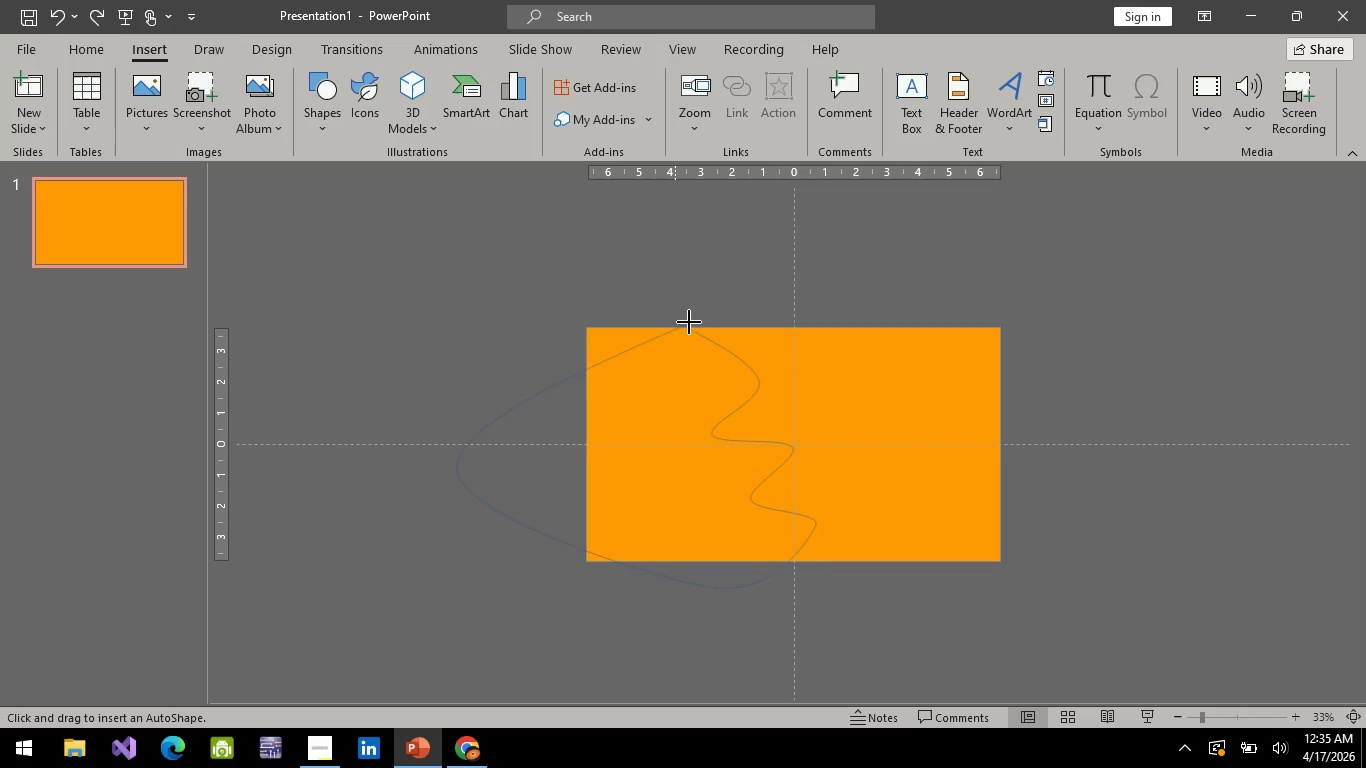 
left_click([689, 322])
 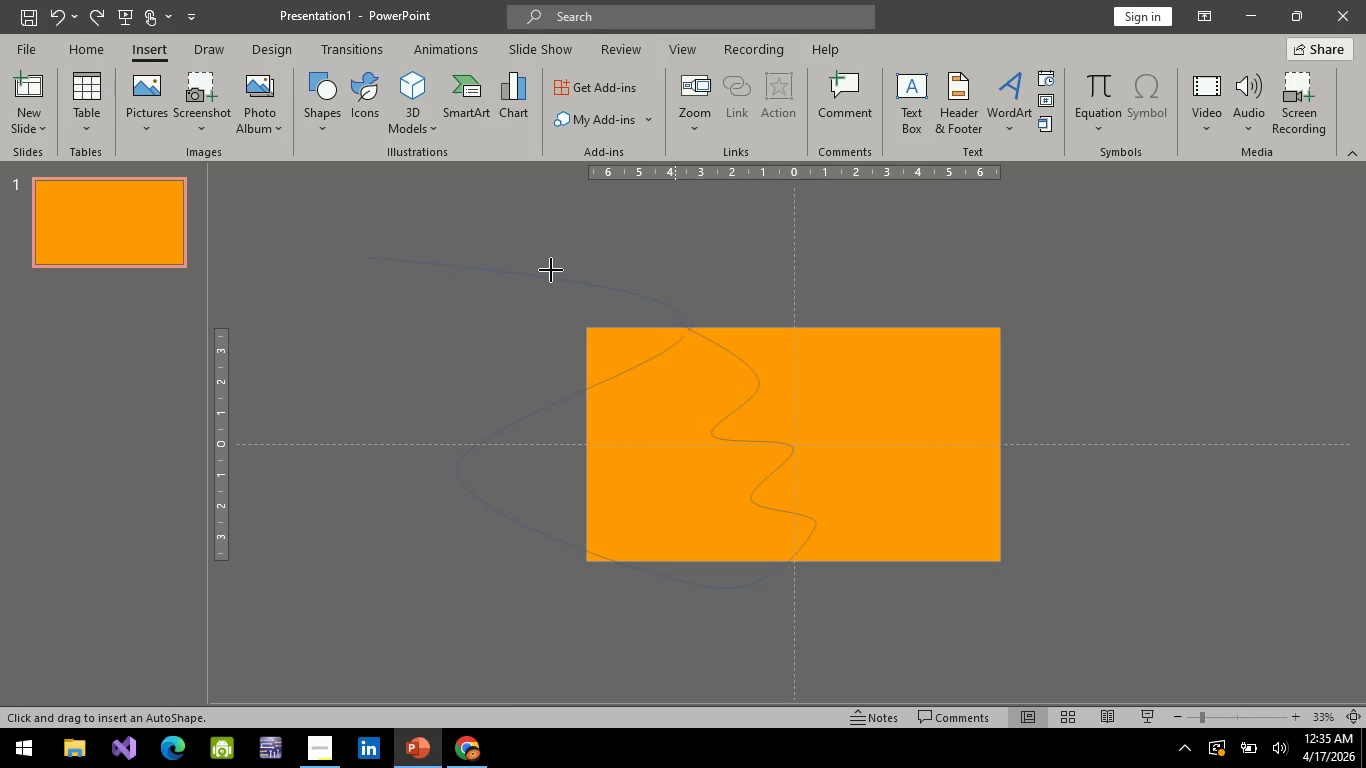 
key(Escape)
 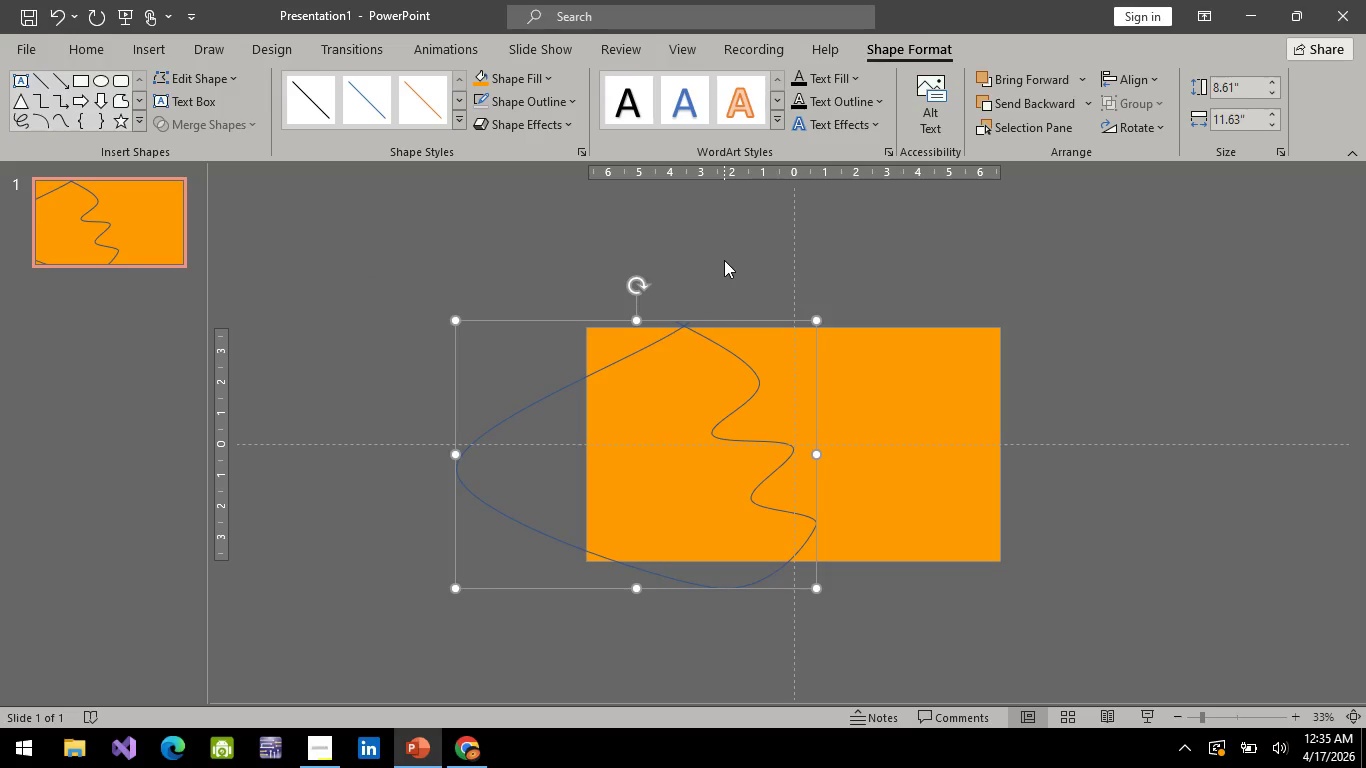 
key(Escape)
 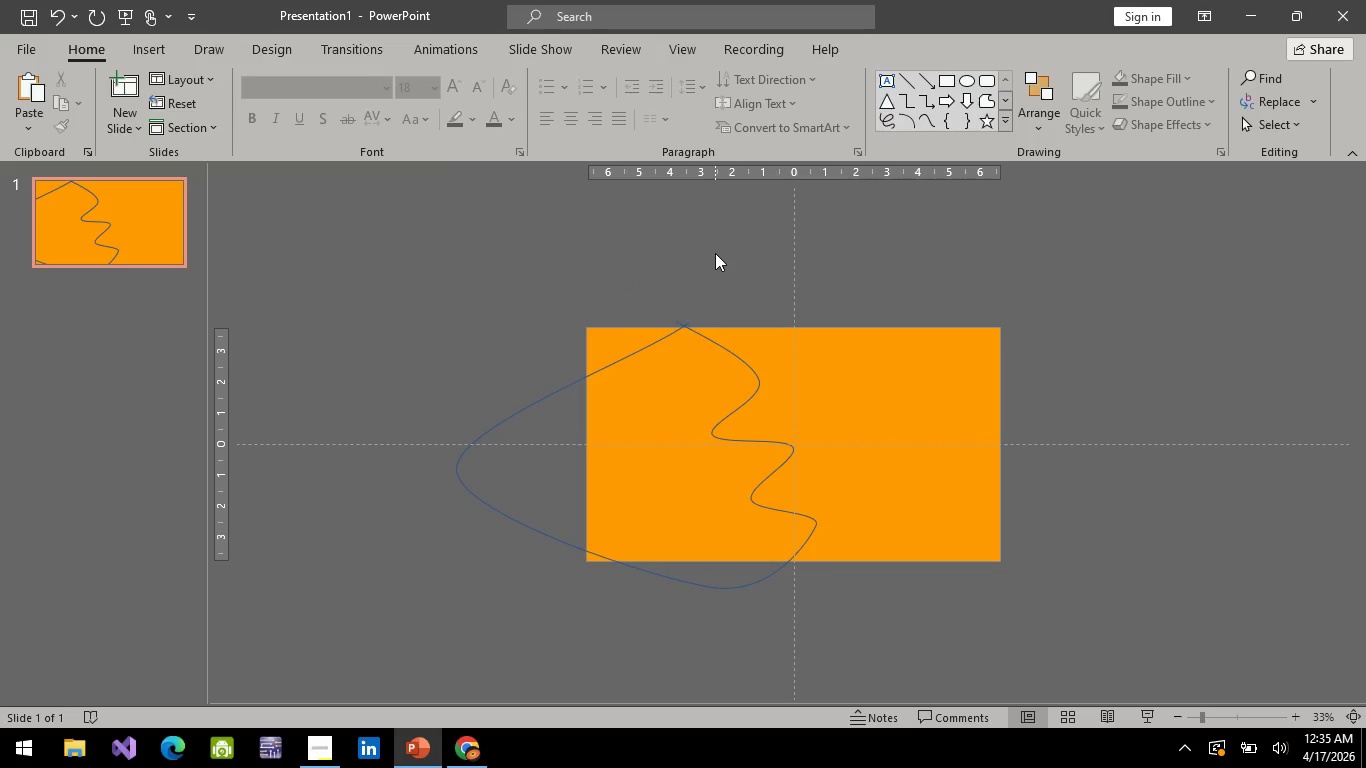 
key(Shift+ShiftLeft)
 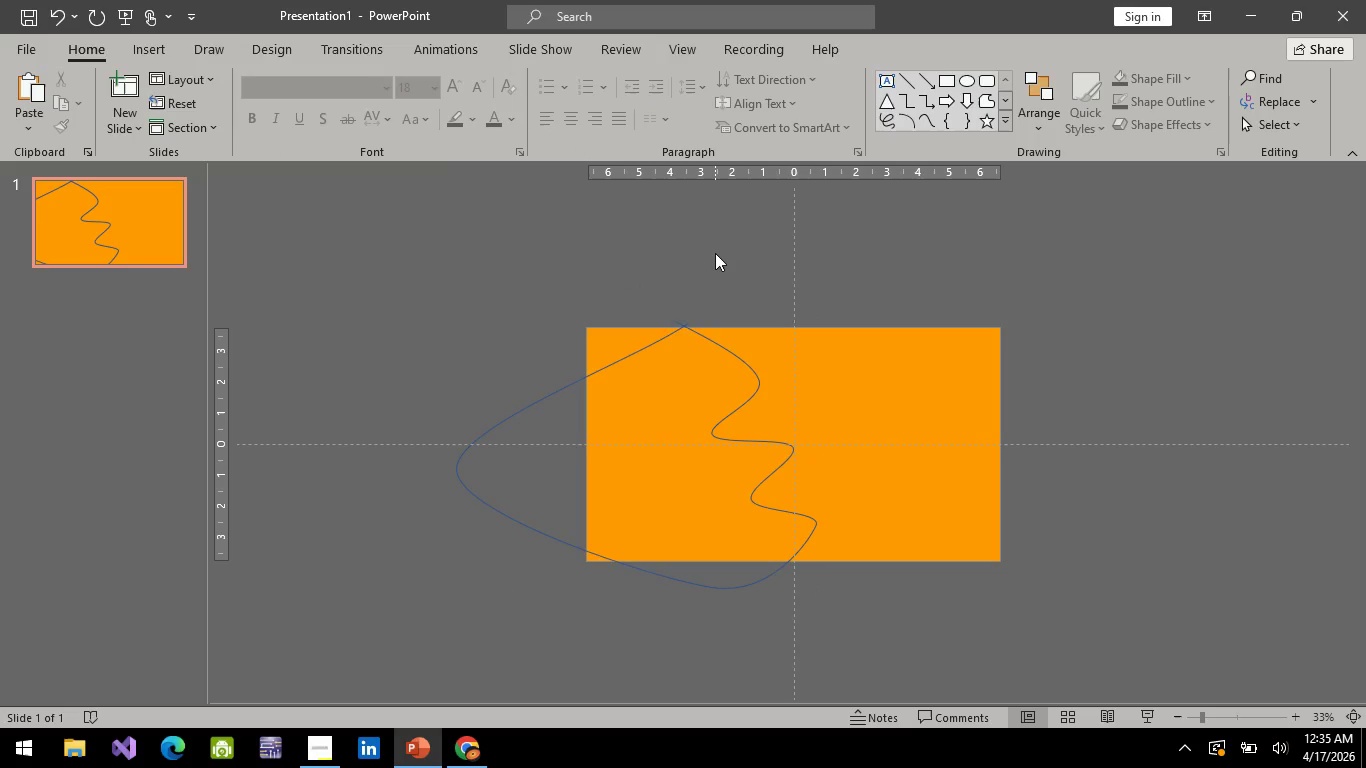 
key(Shift+ShiftLeft)
 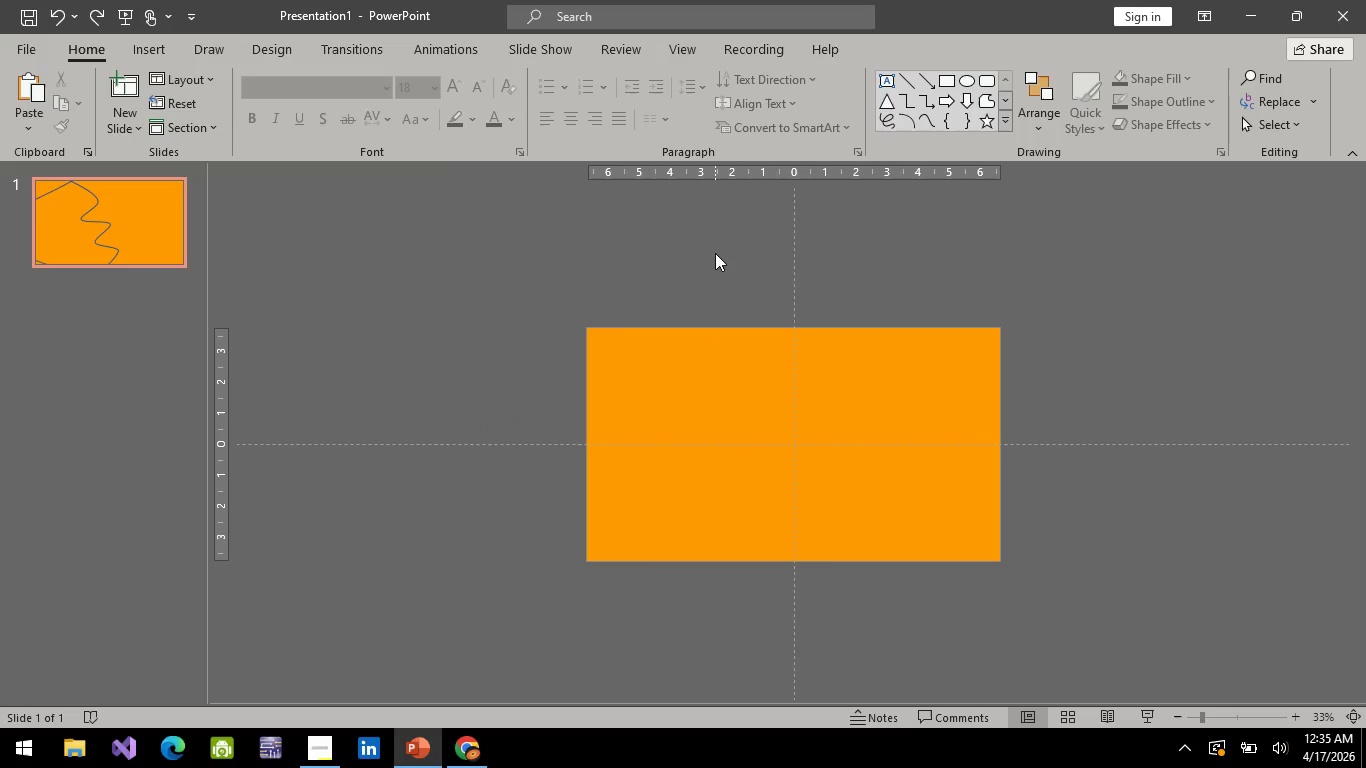 
key(Control+Z)
 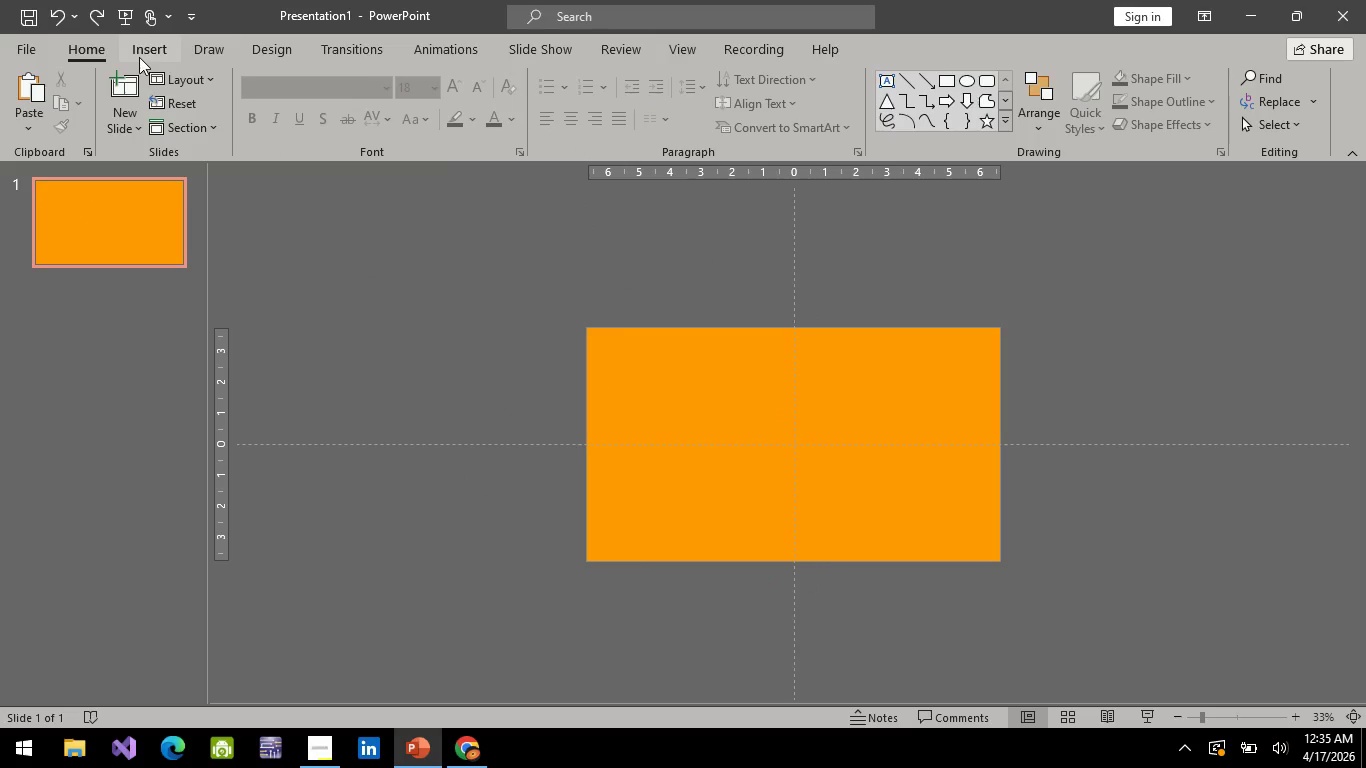 
left_click([146, 51])
 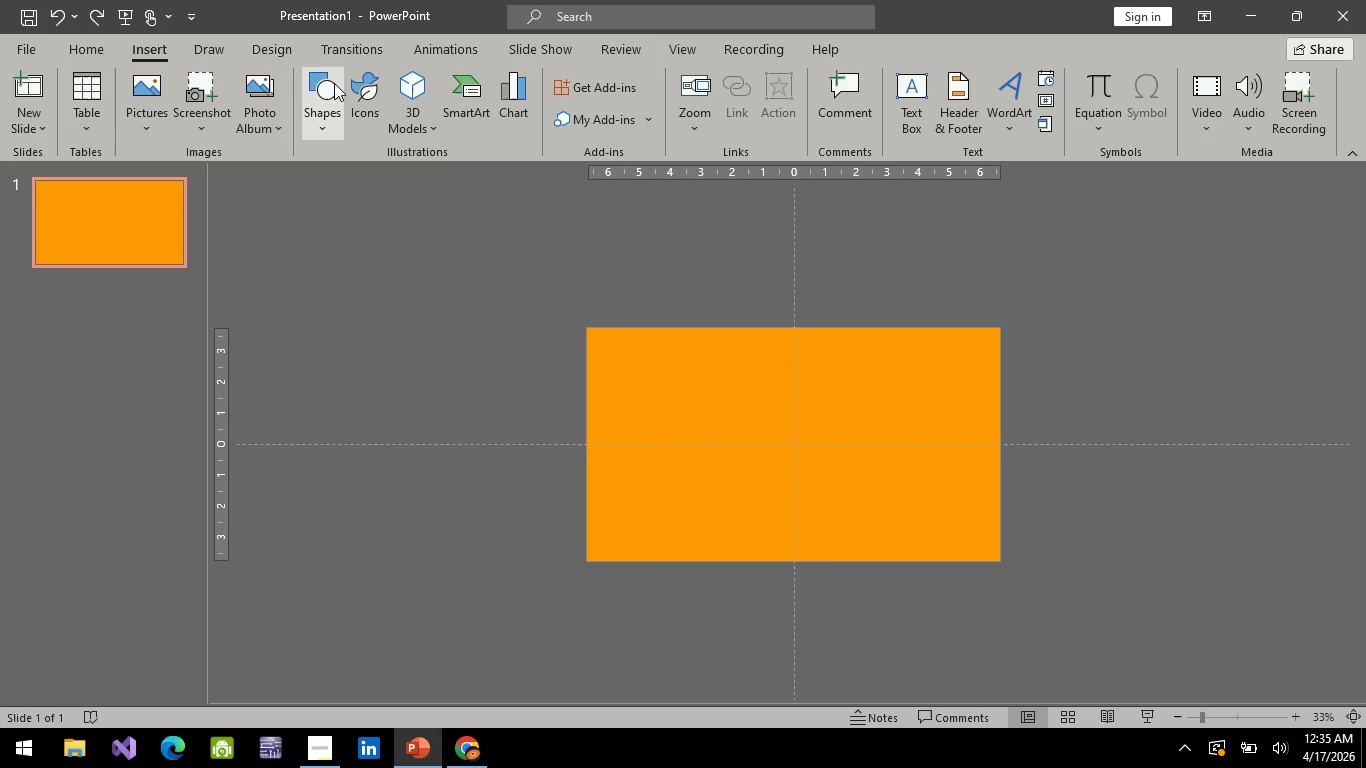 
left_click([333, 83])
 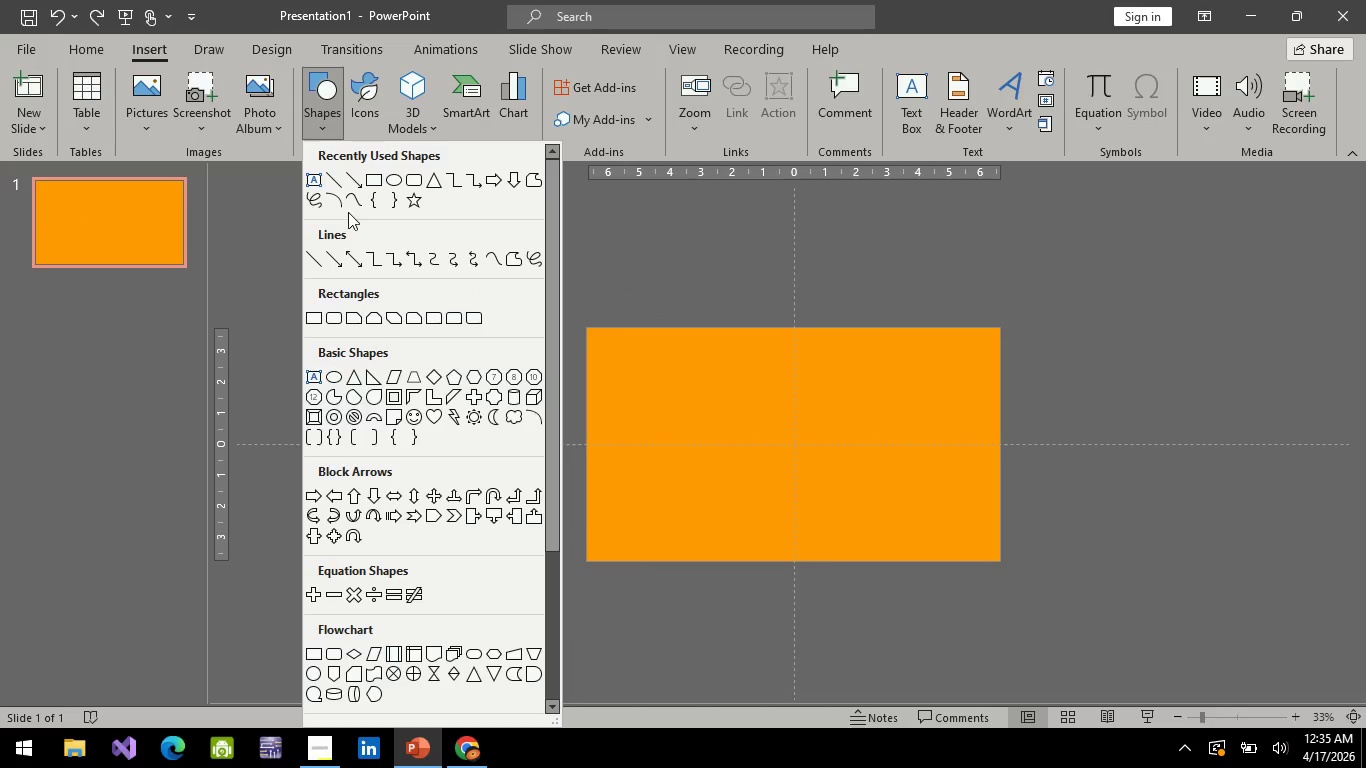 
left_click([354, 195])
 